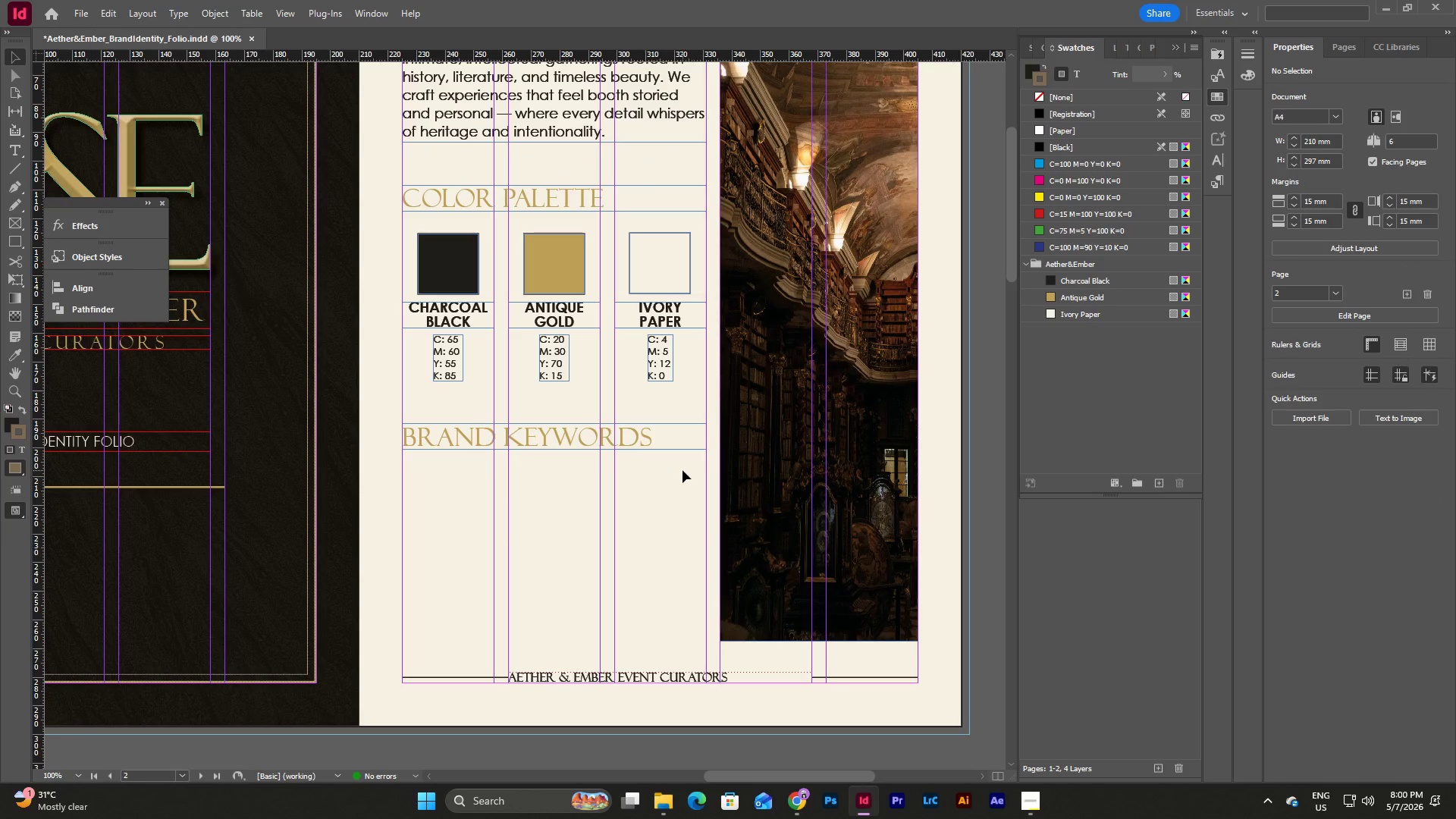 
scroll: coordinate [682, 470], scroll_direction: up, amount: 5.0
 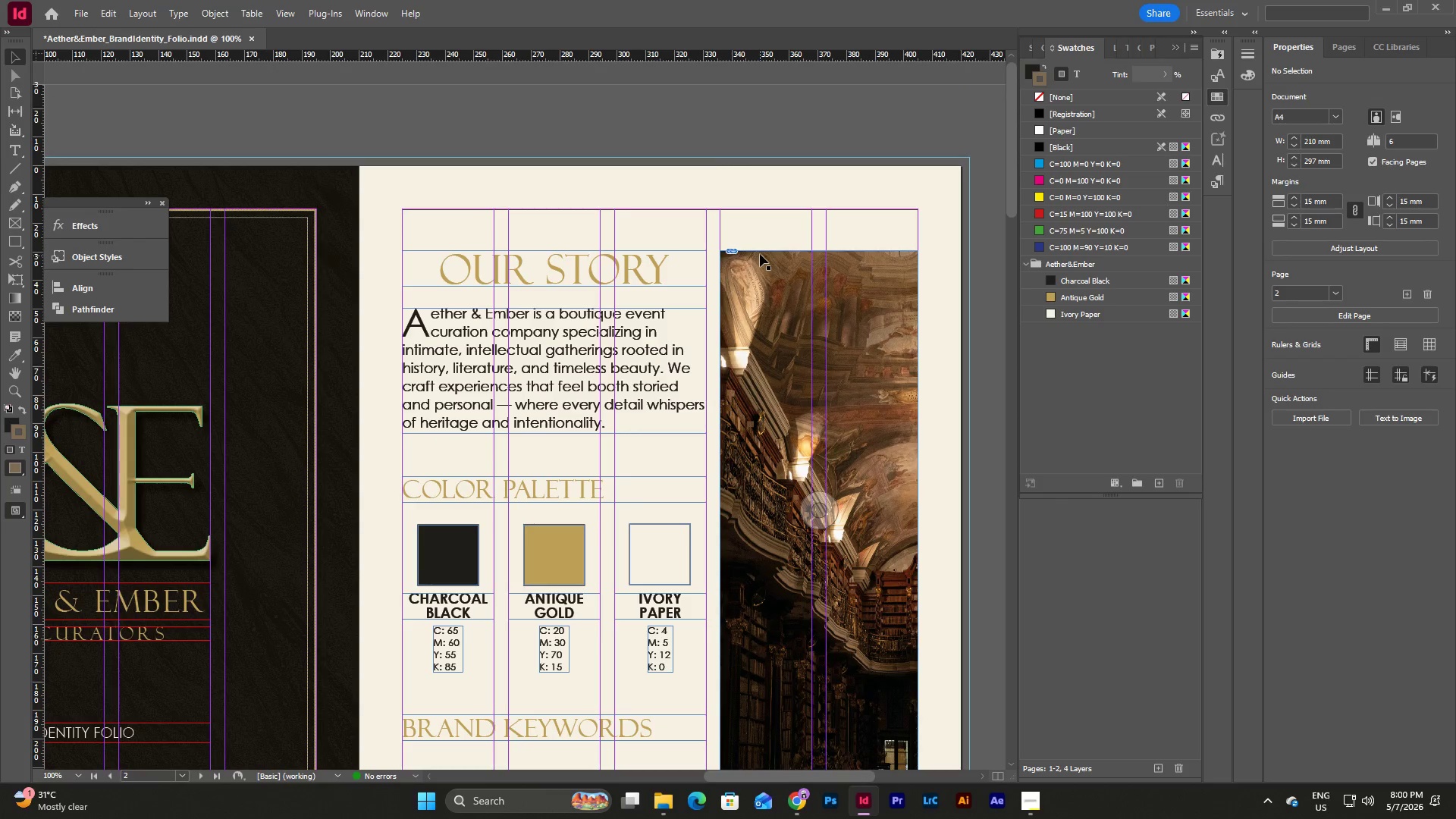 
scroll: coordinate [760, 248], scroll_direction: down, amount: 4.0
 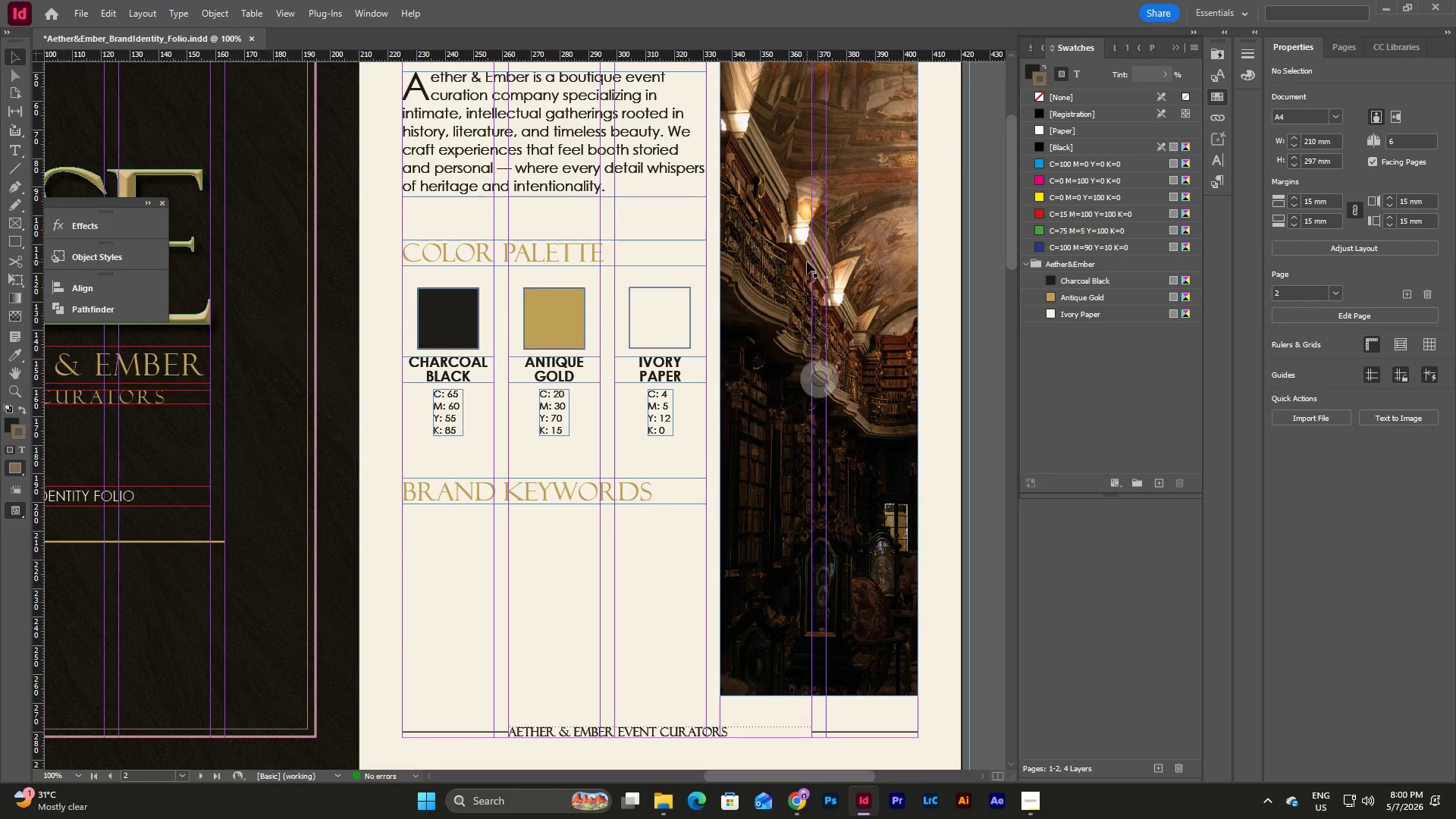 
left_click([566, 579])
 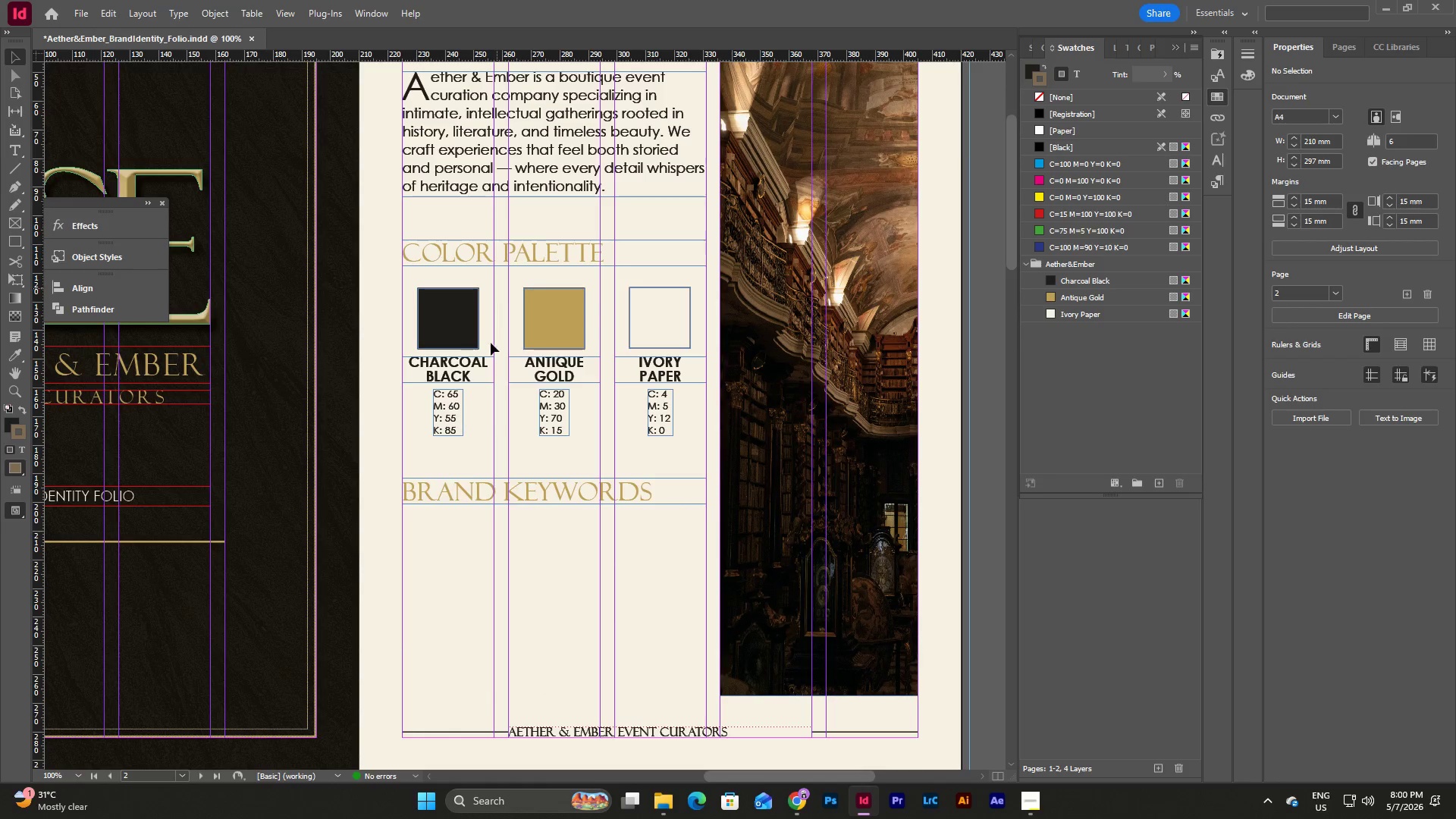 
left_click([485, 370])
 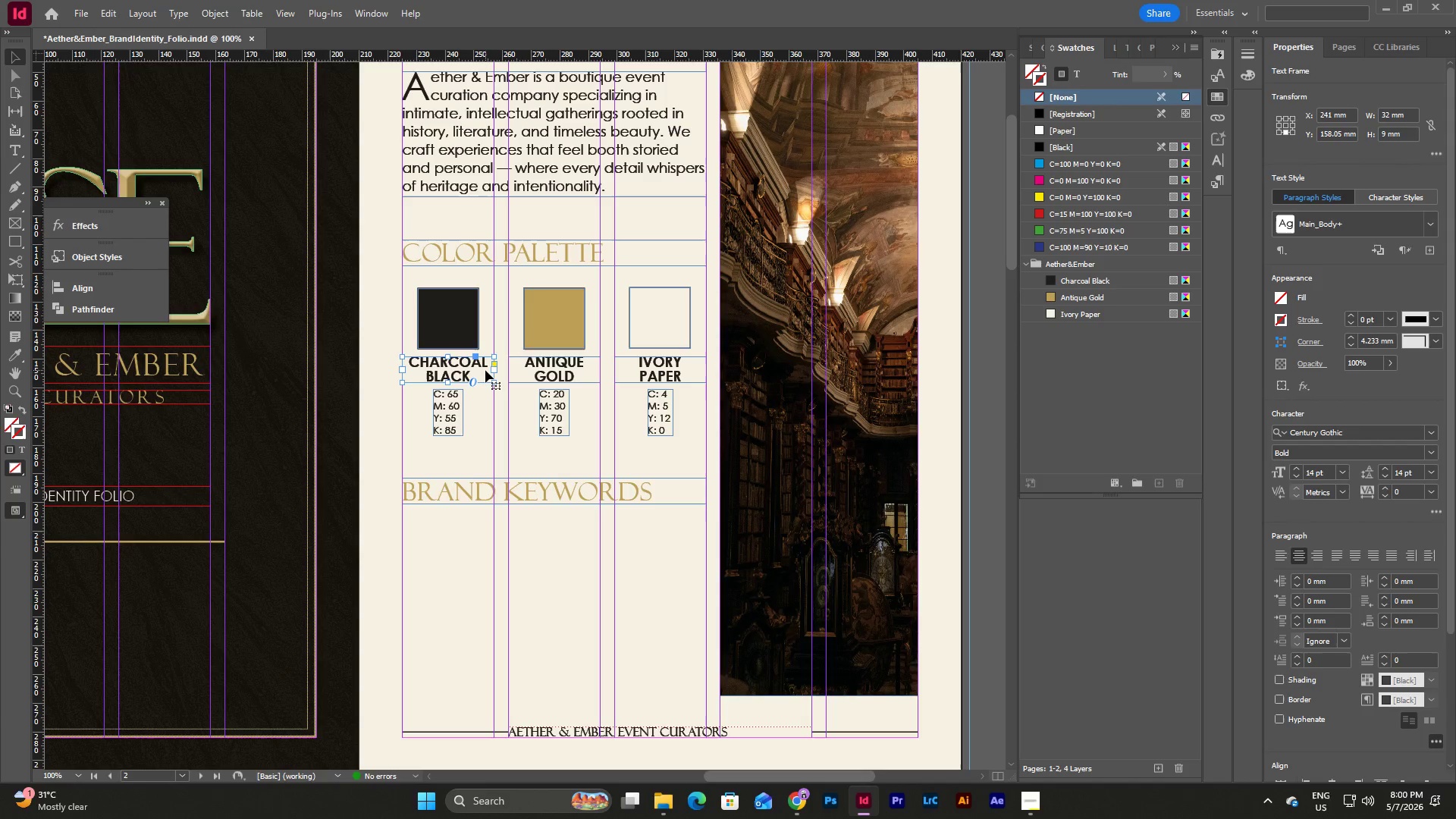 
key(Control+C)
 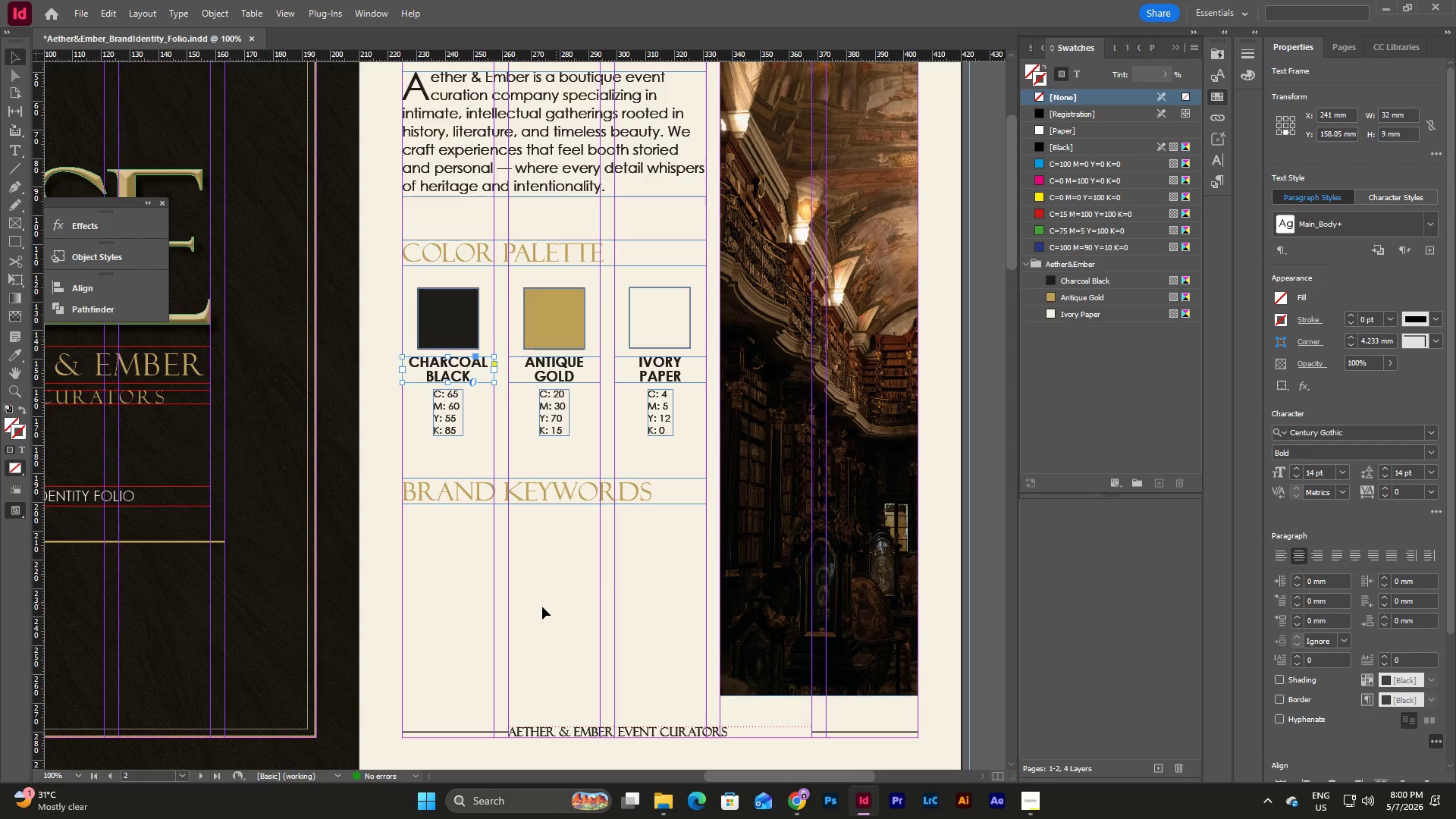 
left_click([529, 574])
 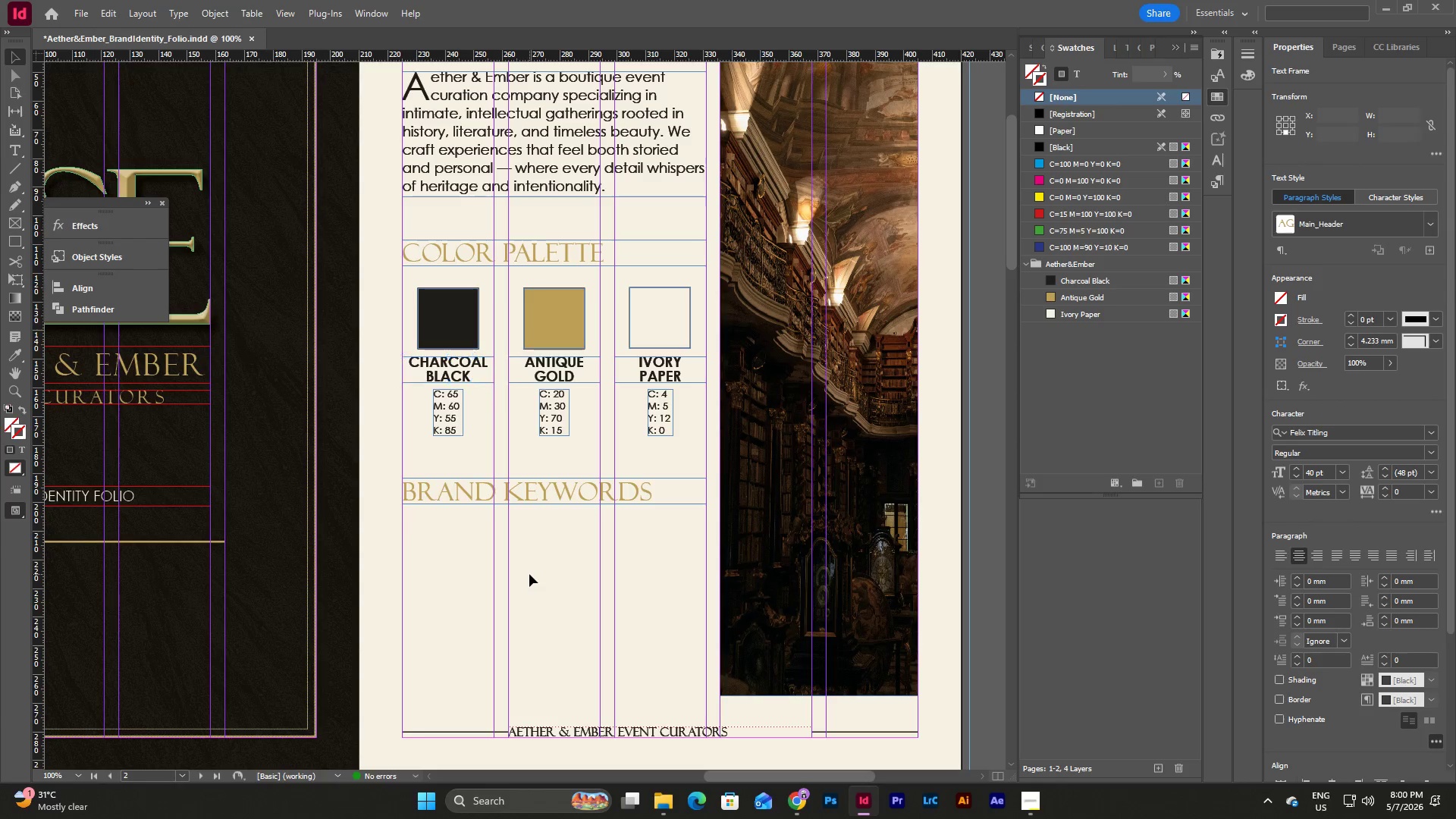 
key(Control+V)
 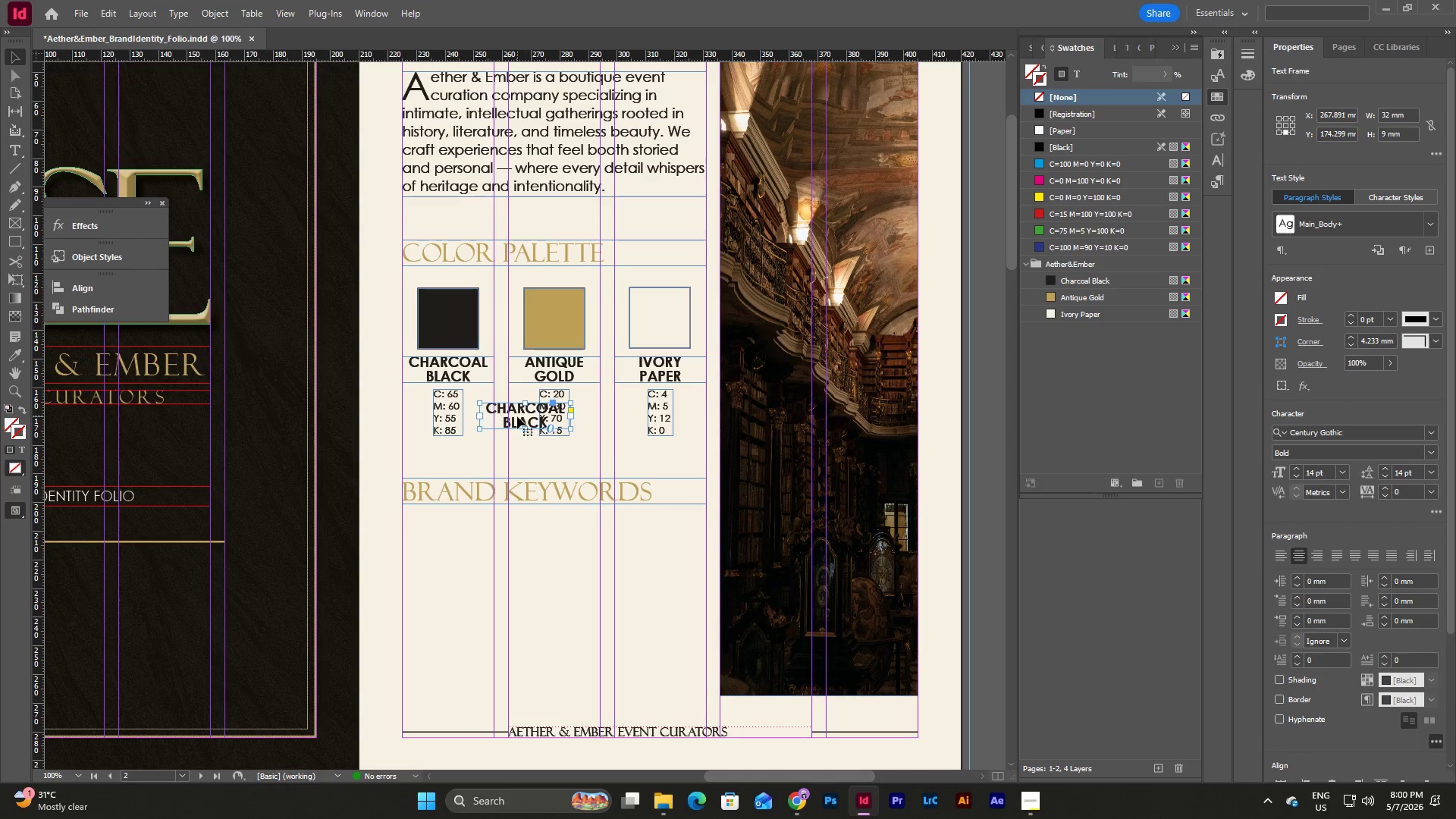 
left_click_drag(start_coordinate=[517, 413], to_coordinate=[443, 513])
 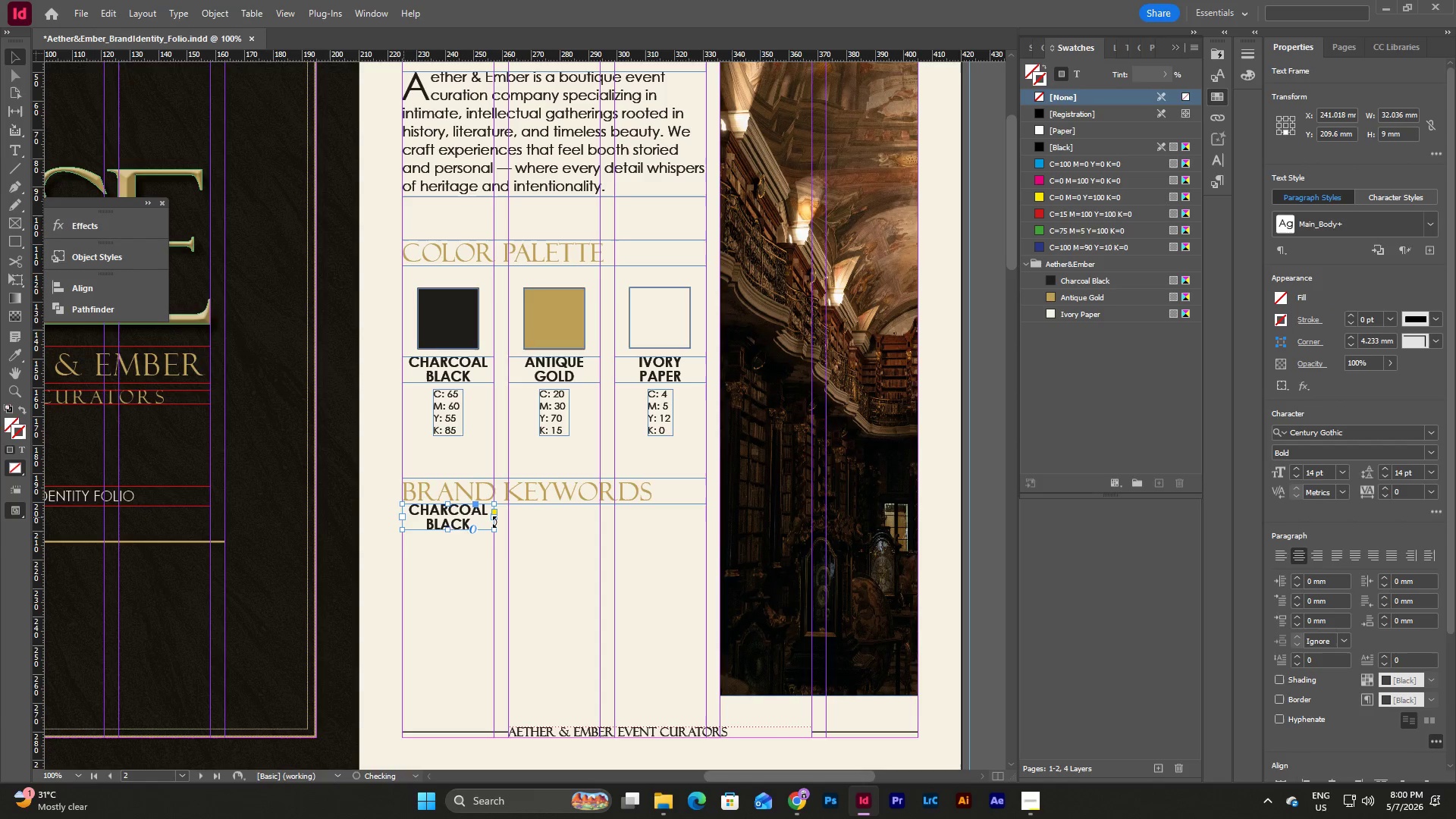 
left_click_drag(start_coordinate=[496, 517], to_coordinate=[704, 529])
 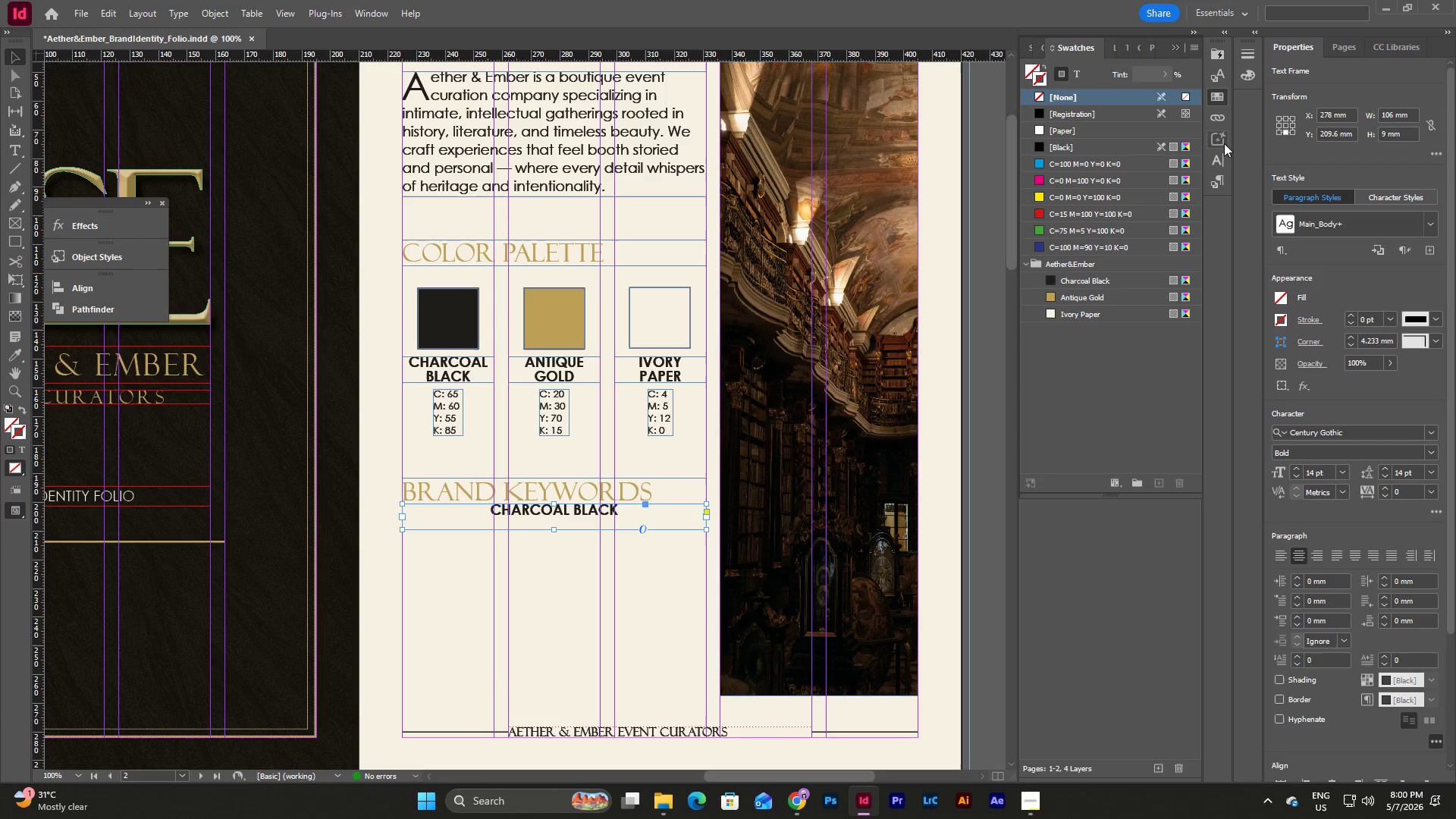 
left_click([1220, 174])
 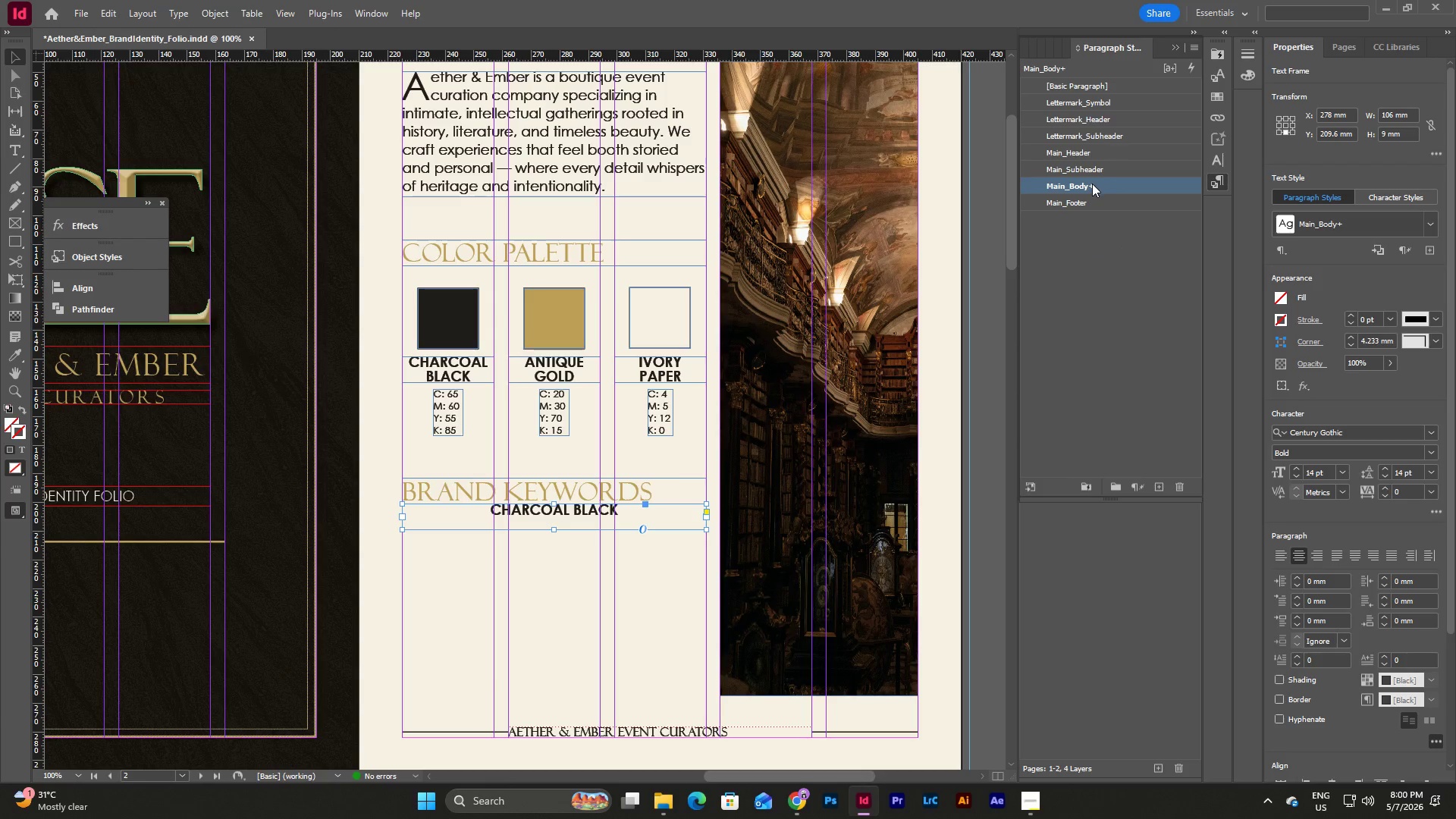 
double_click([1092, 184])
 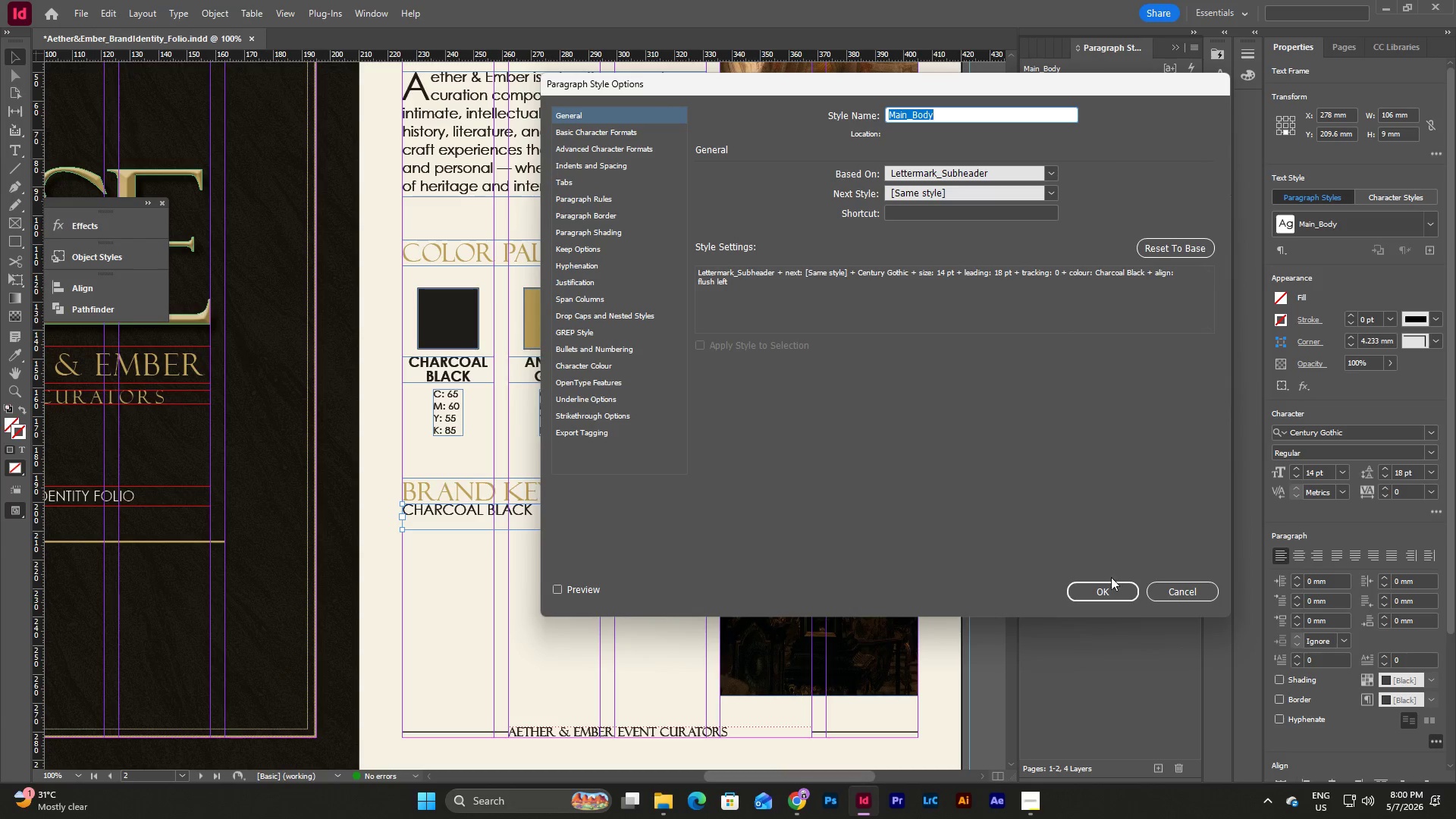 
left_click([1176, 592])
 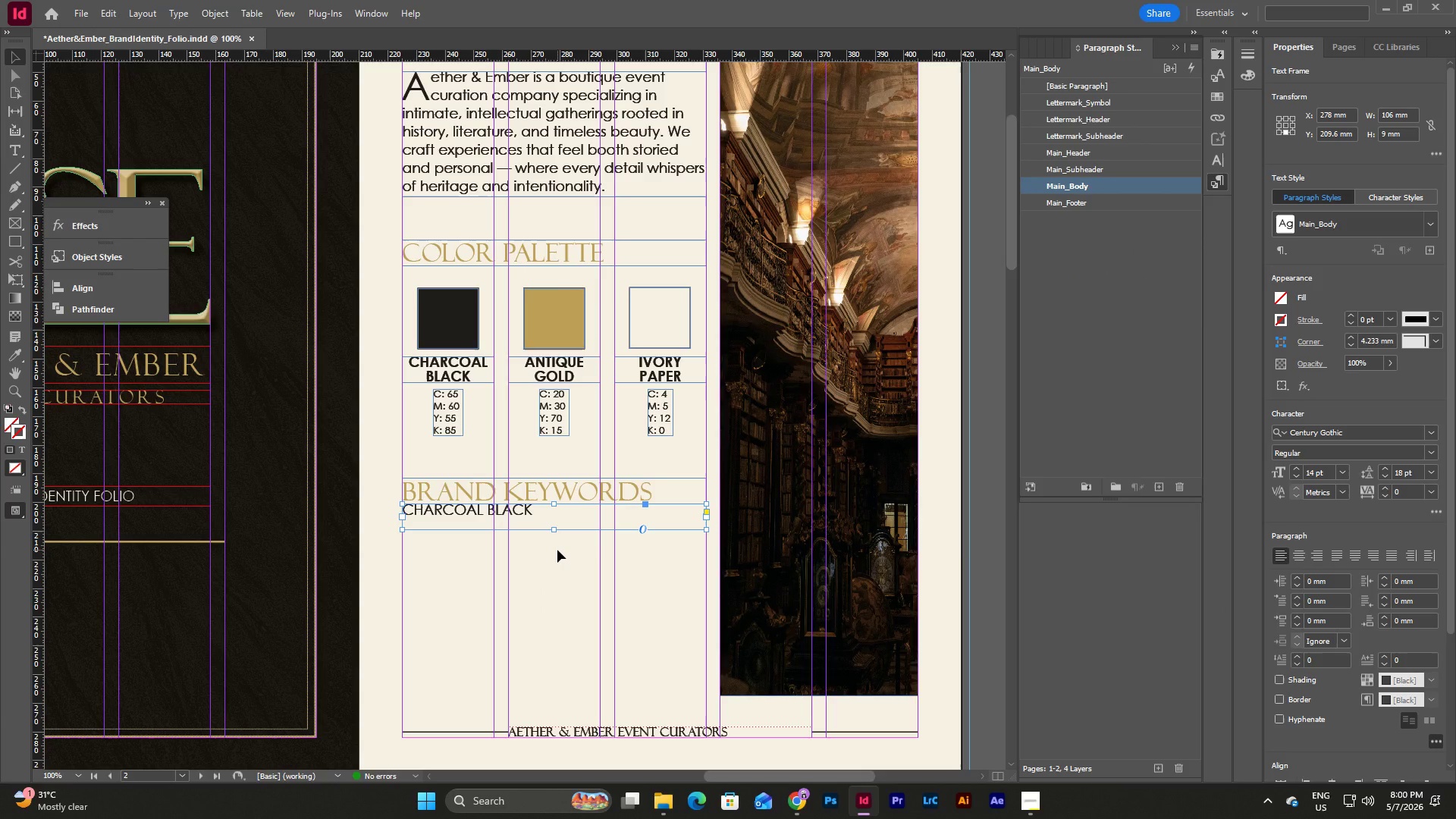 
left_click([575, 565])
 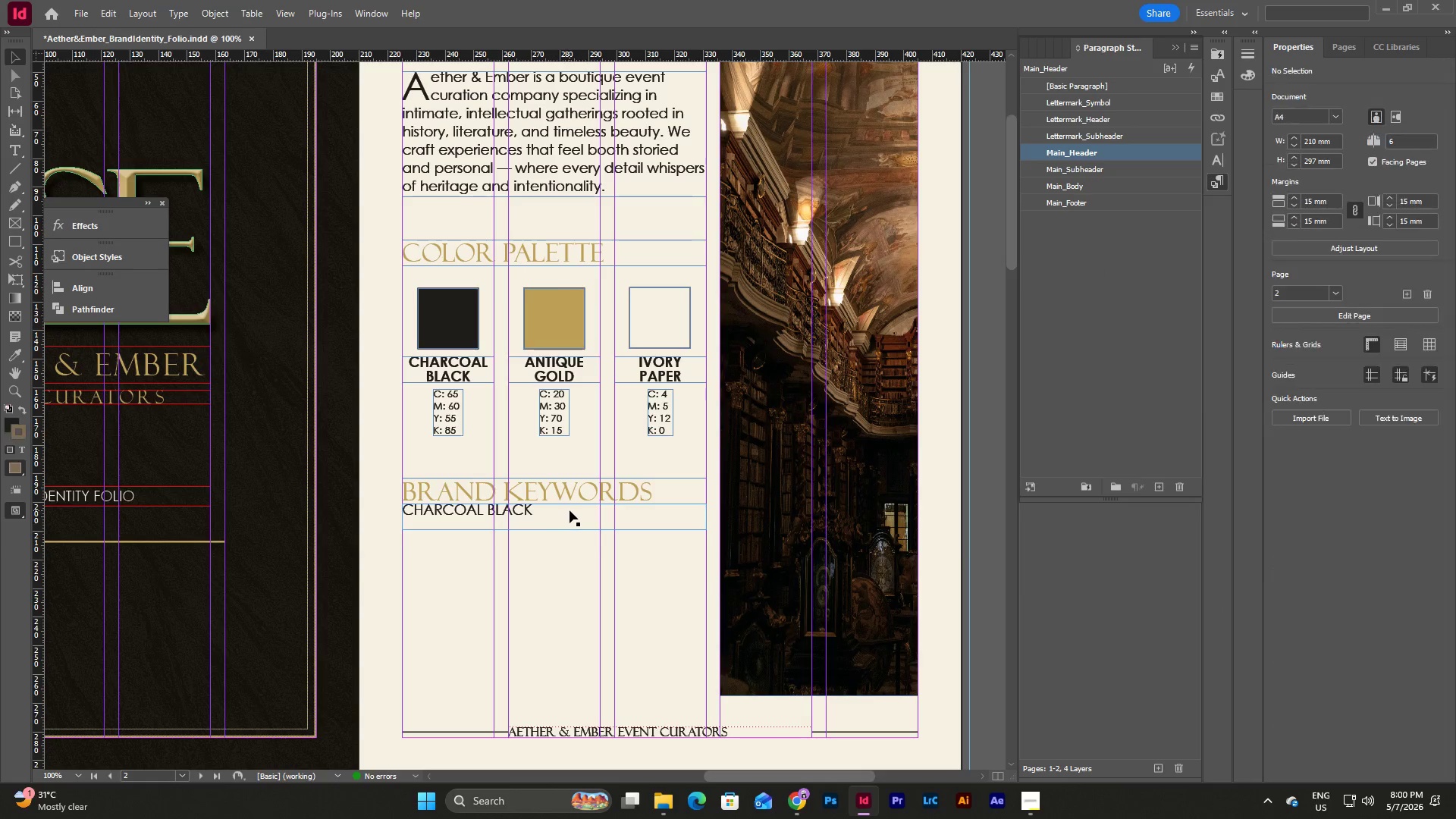 
left_click([570, 510])
 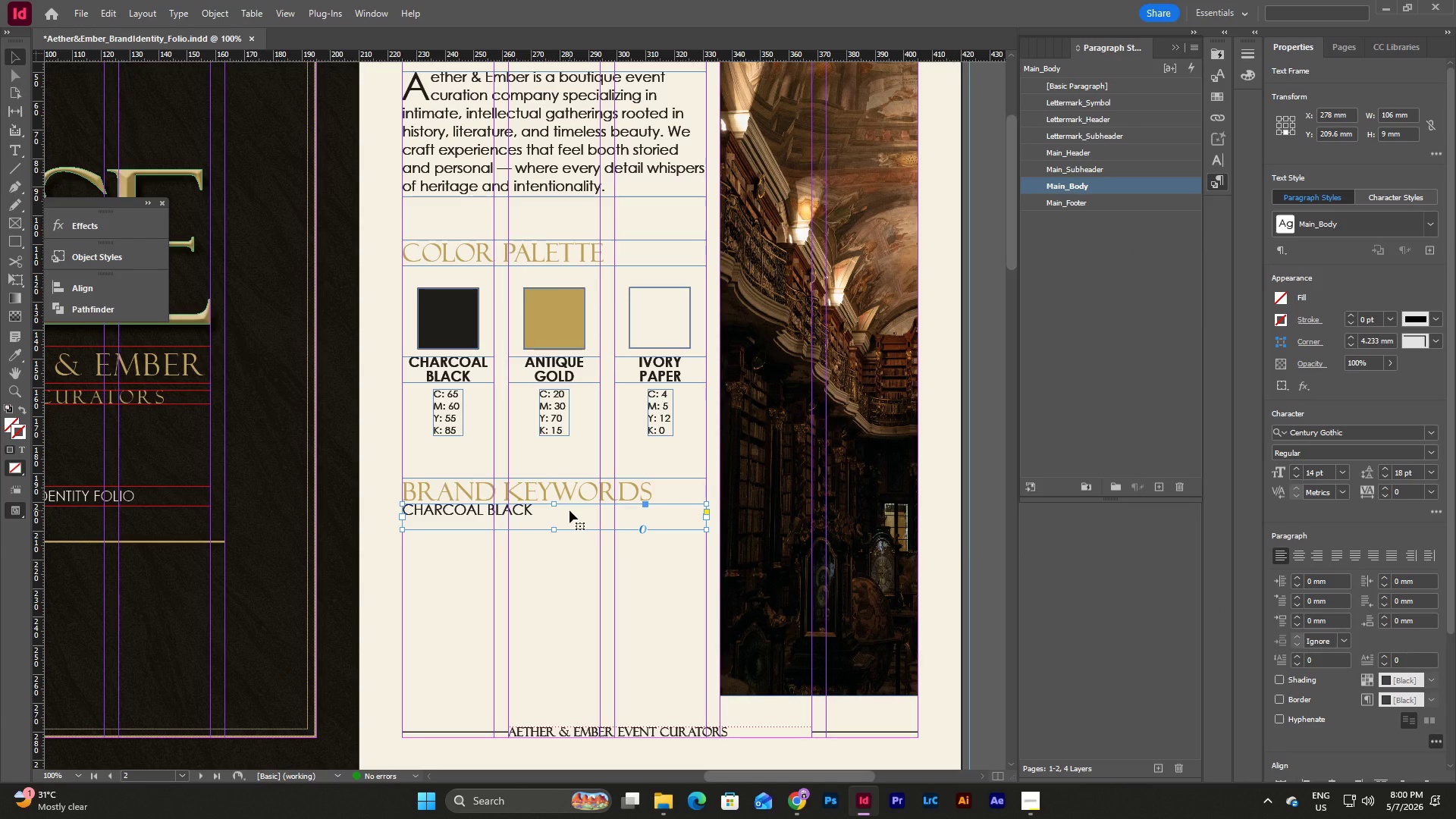 
key(Shift+ArrowDown)
 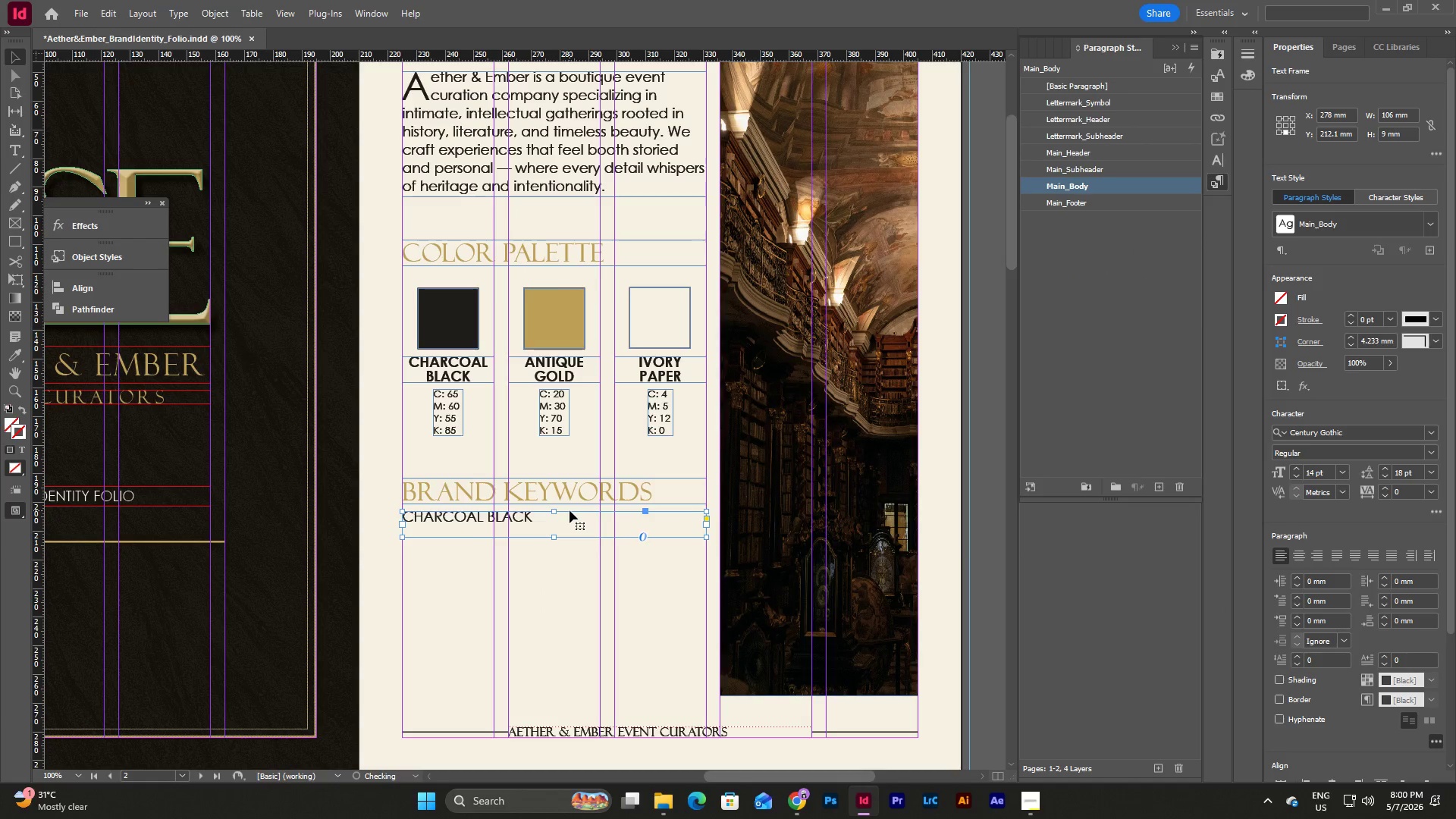 
key(Shift+ArrowDown)
 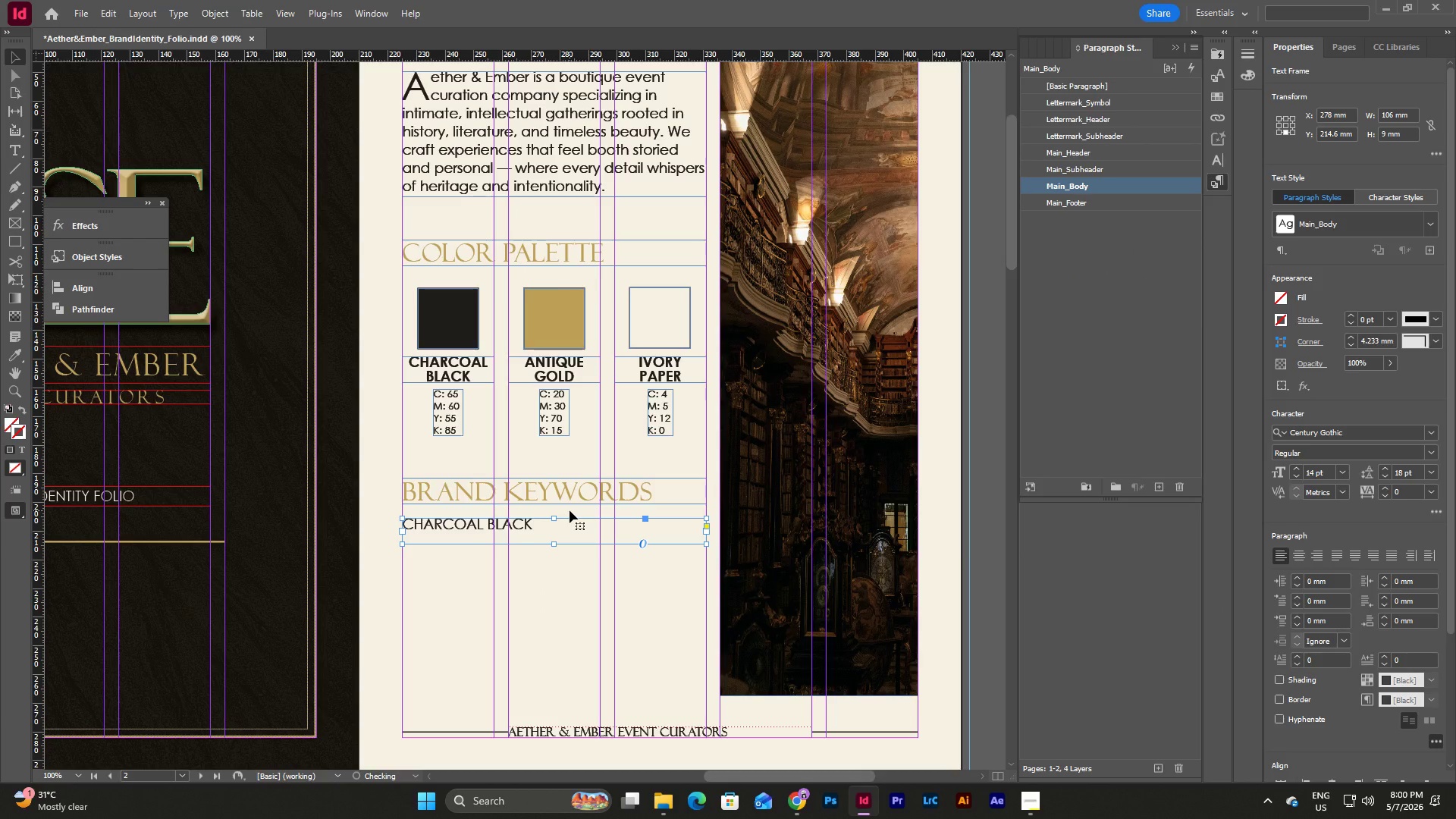 
key(Shift+ArrowDown)
 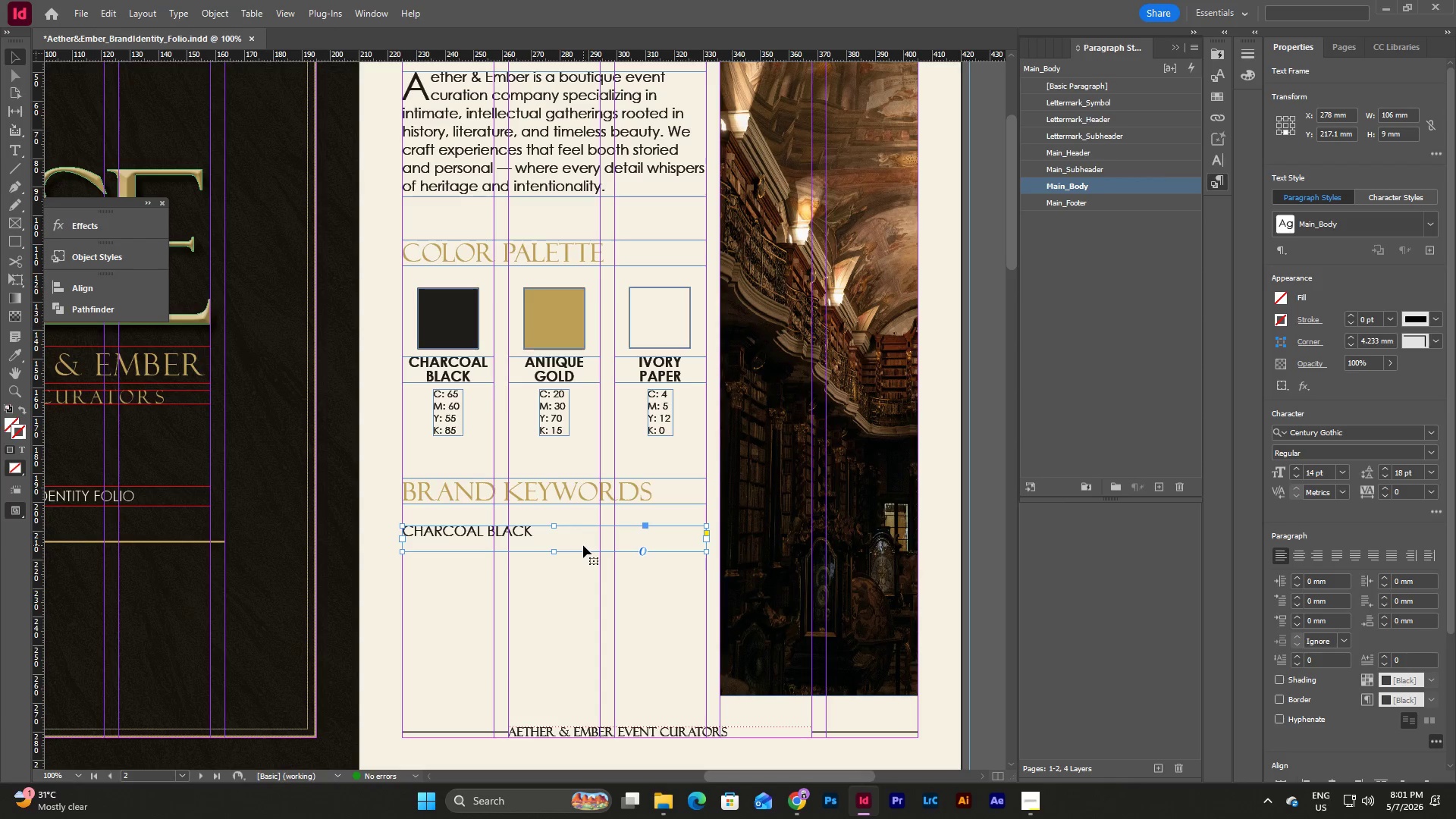 
scroll: coordinate [583, 545], scroll_direction: up, amount: 3.0
 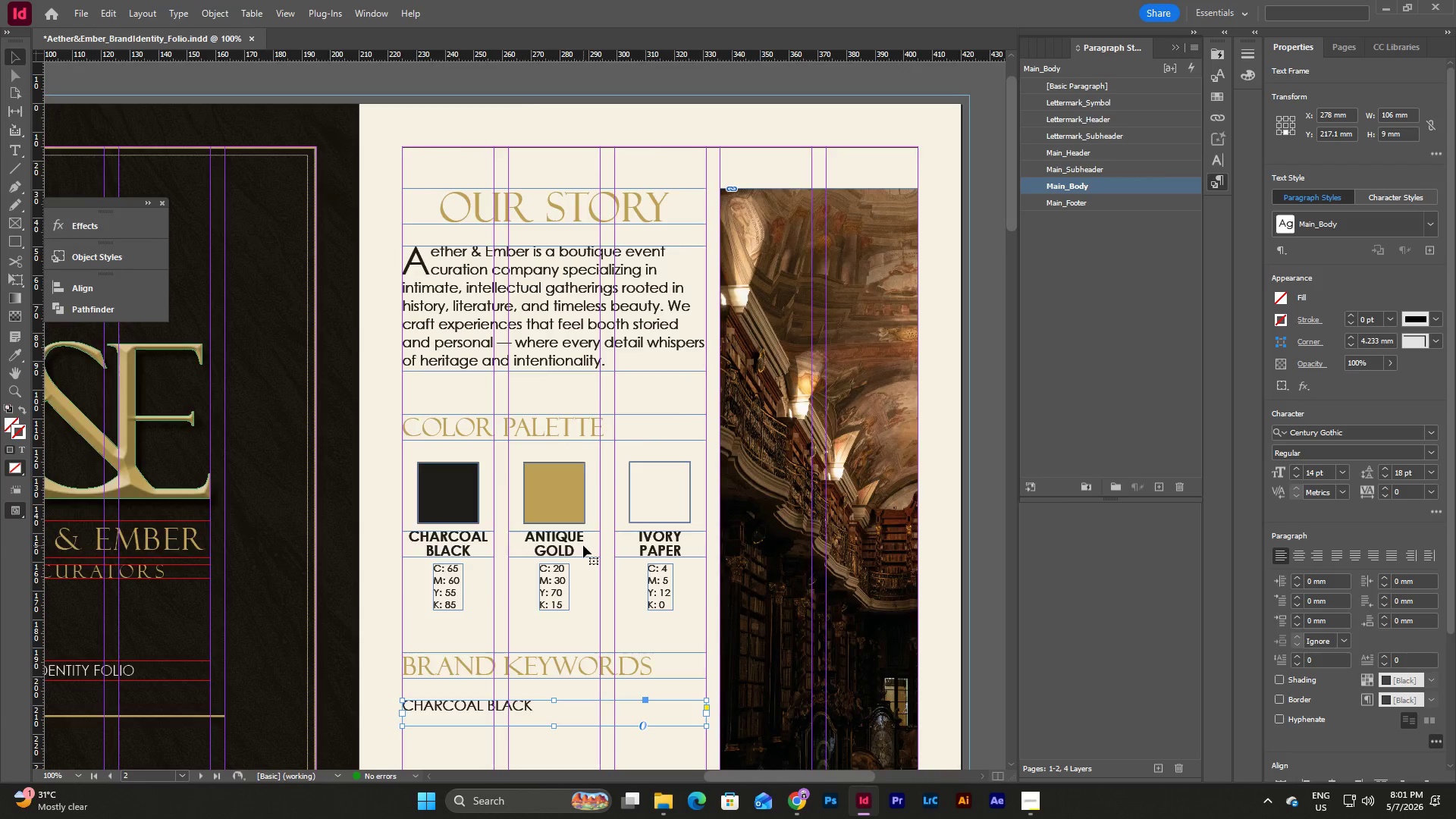 
scroll: coordinate [583, 545], scroll_direction: down, amount: 3.0
 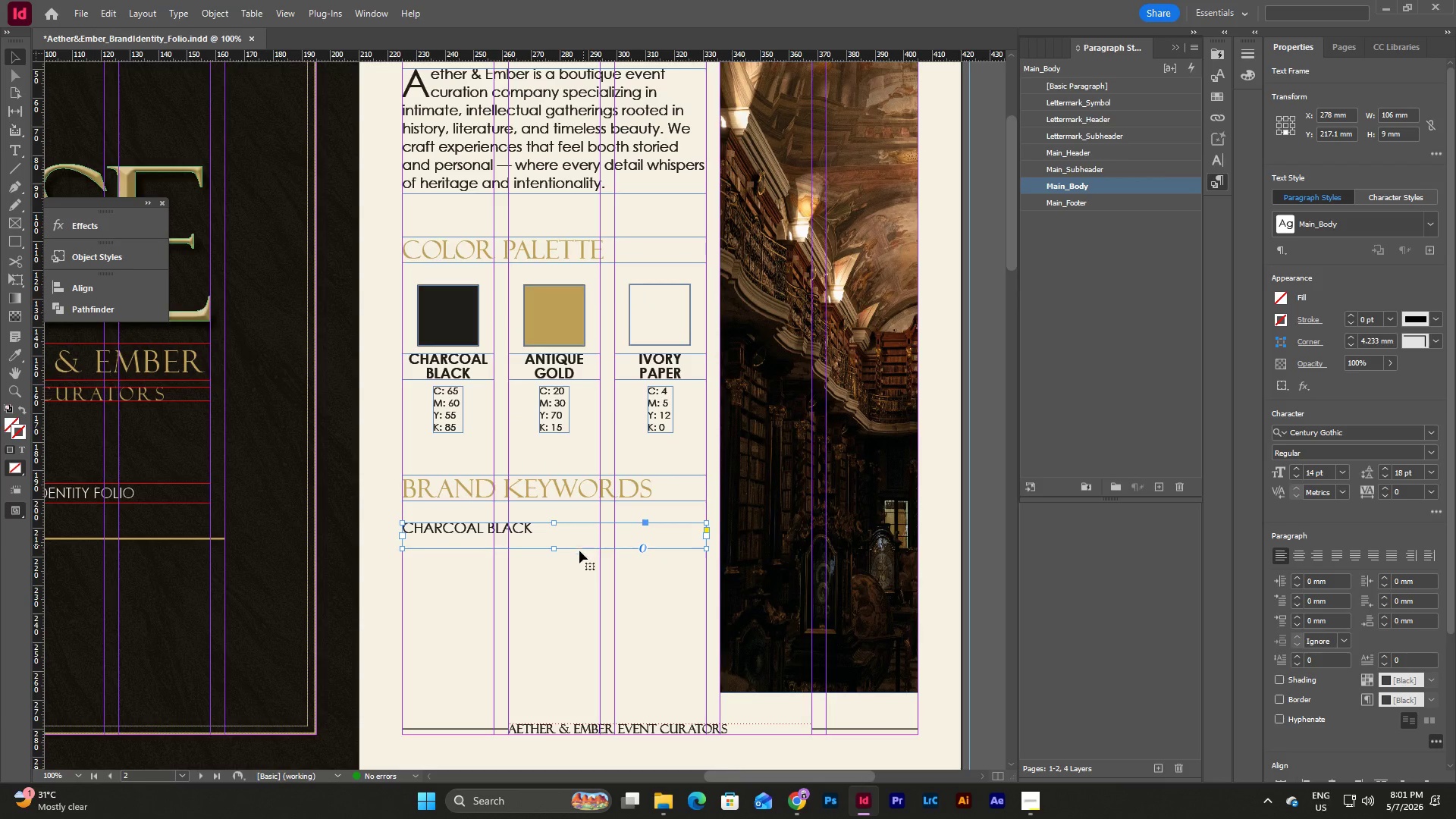 
left_click([570, 569])
 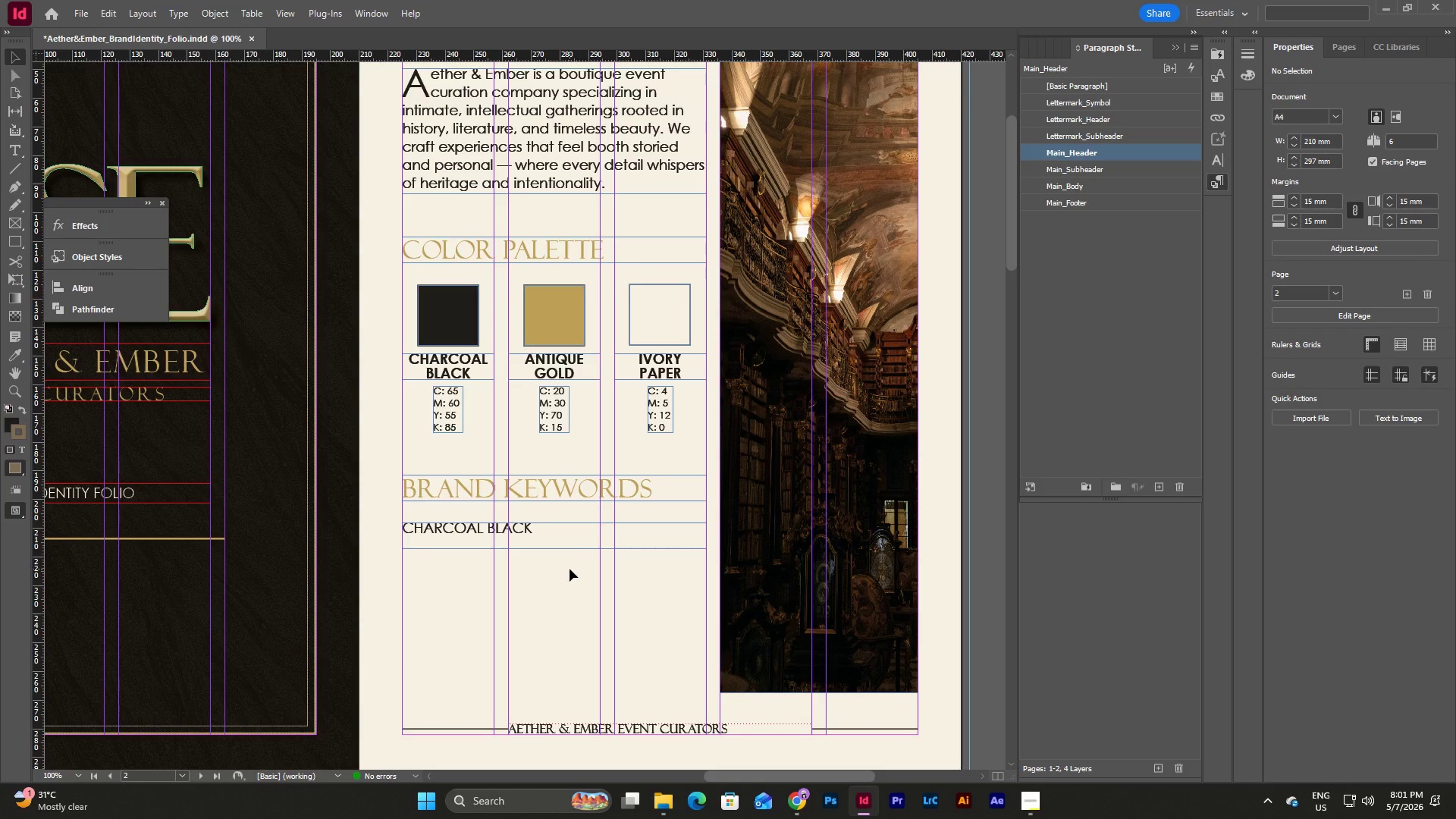 
type(ww)
 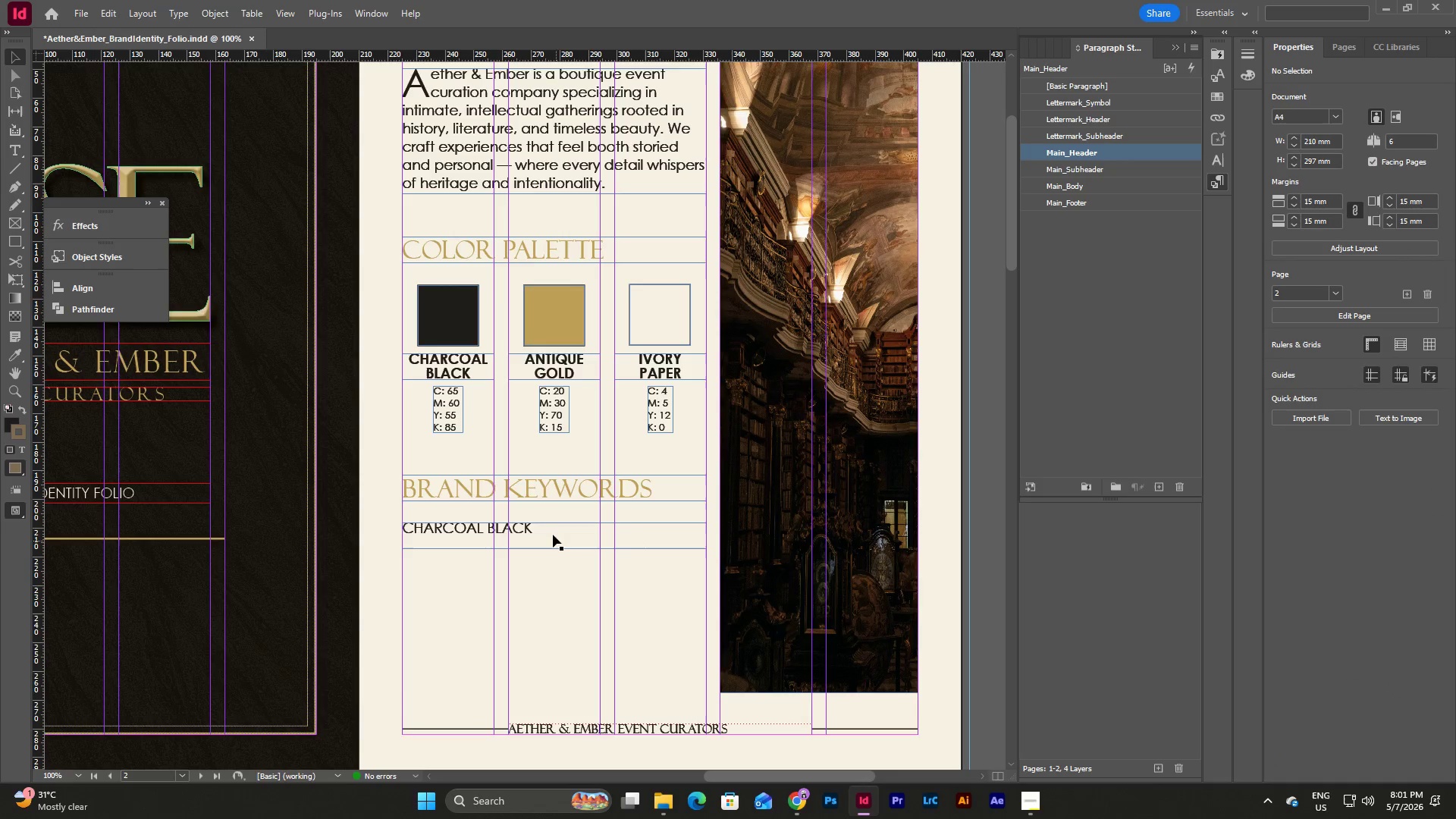 
left_click([553, 535])
 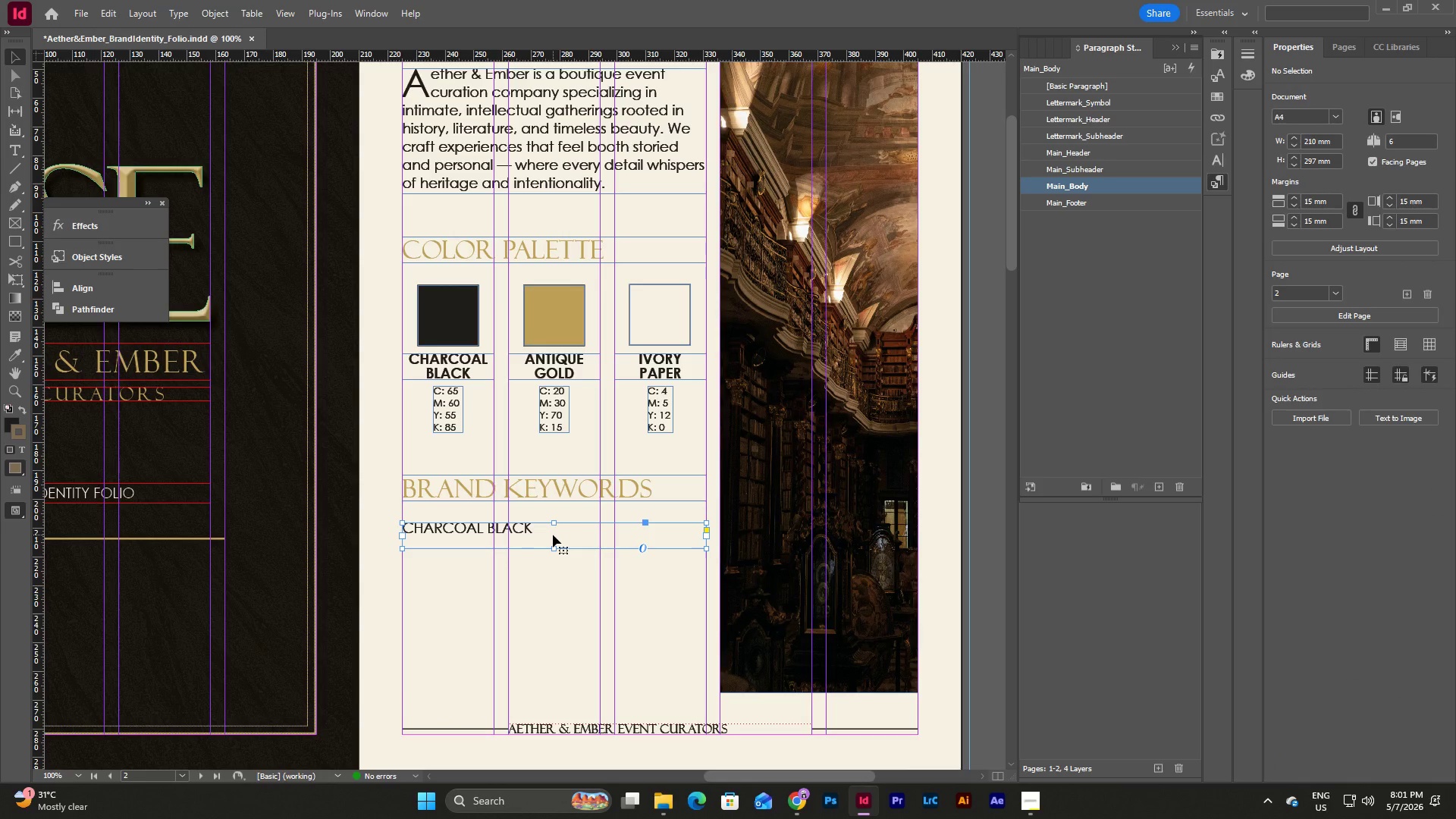 
key(Shift+ArrowUp)
 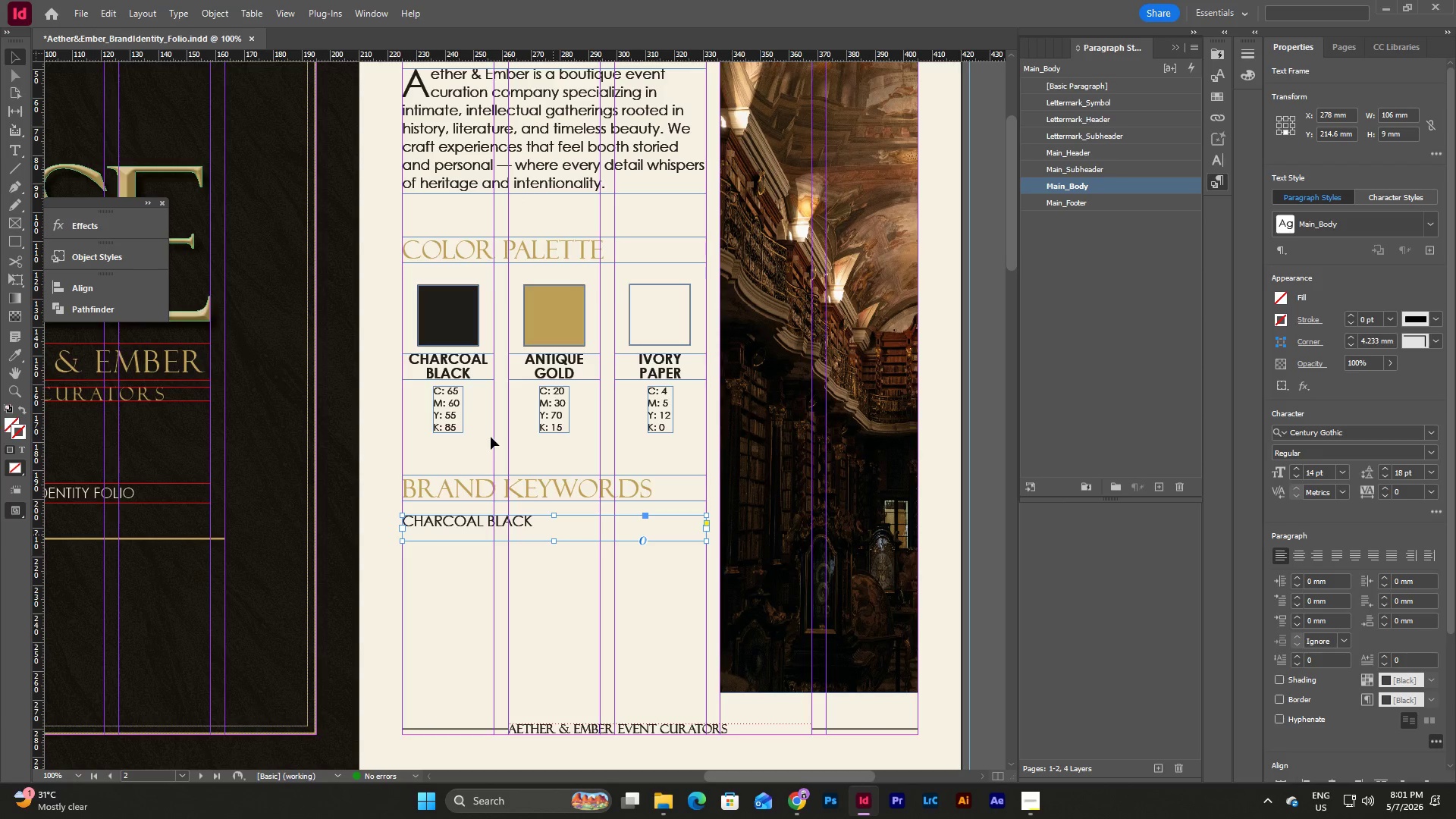 
left_click([374, 320])
 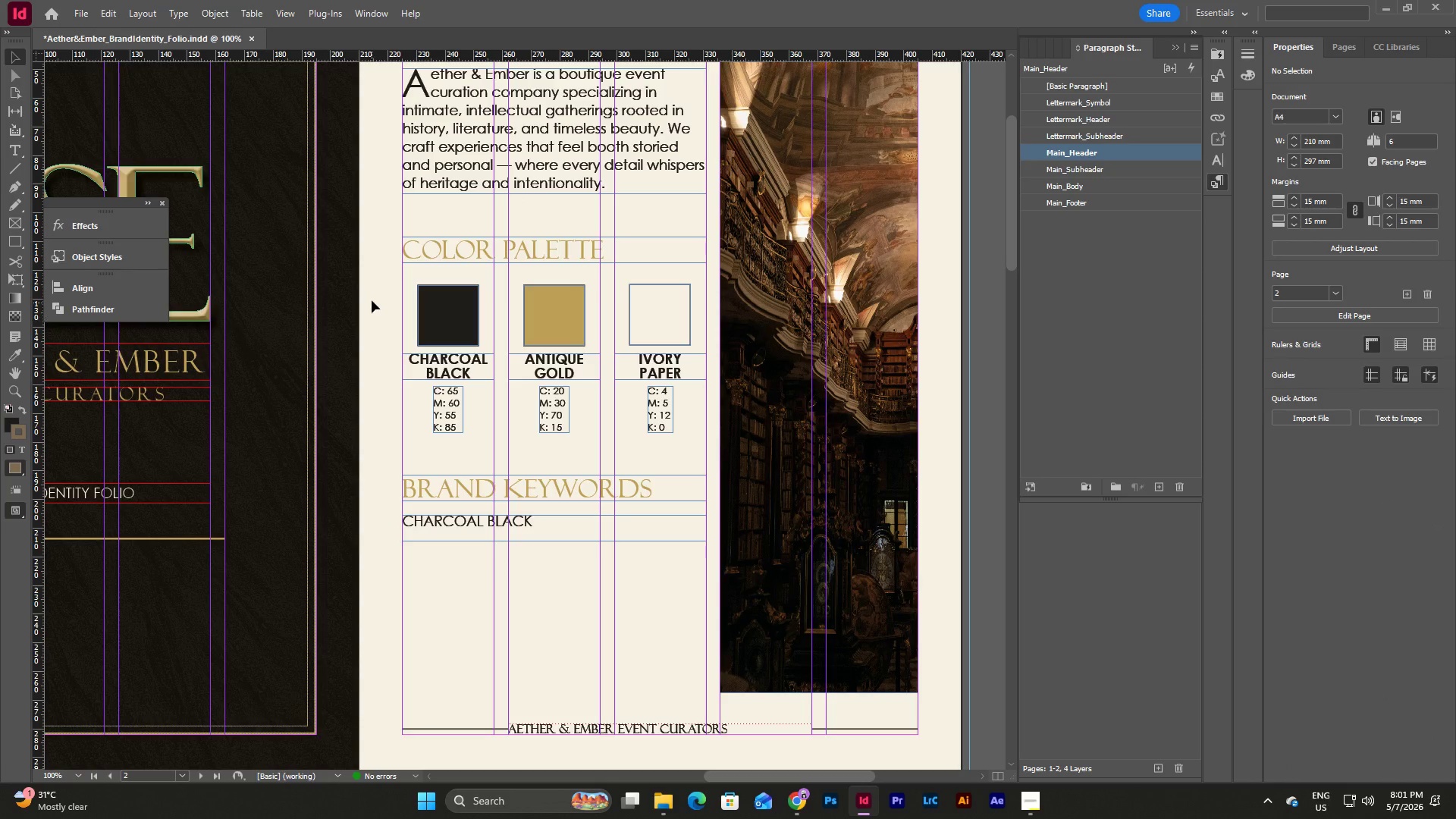 
left_click_drag(start_coordinate=[372, 300], to_coordinate=[692, 450])
 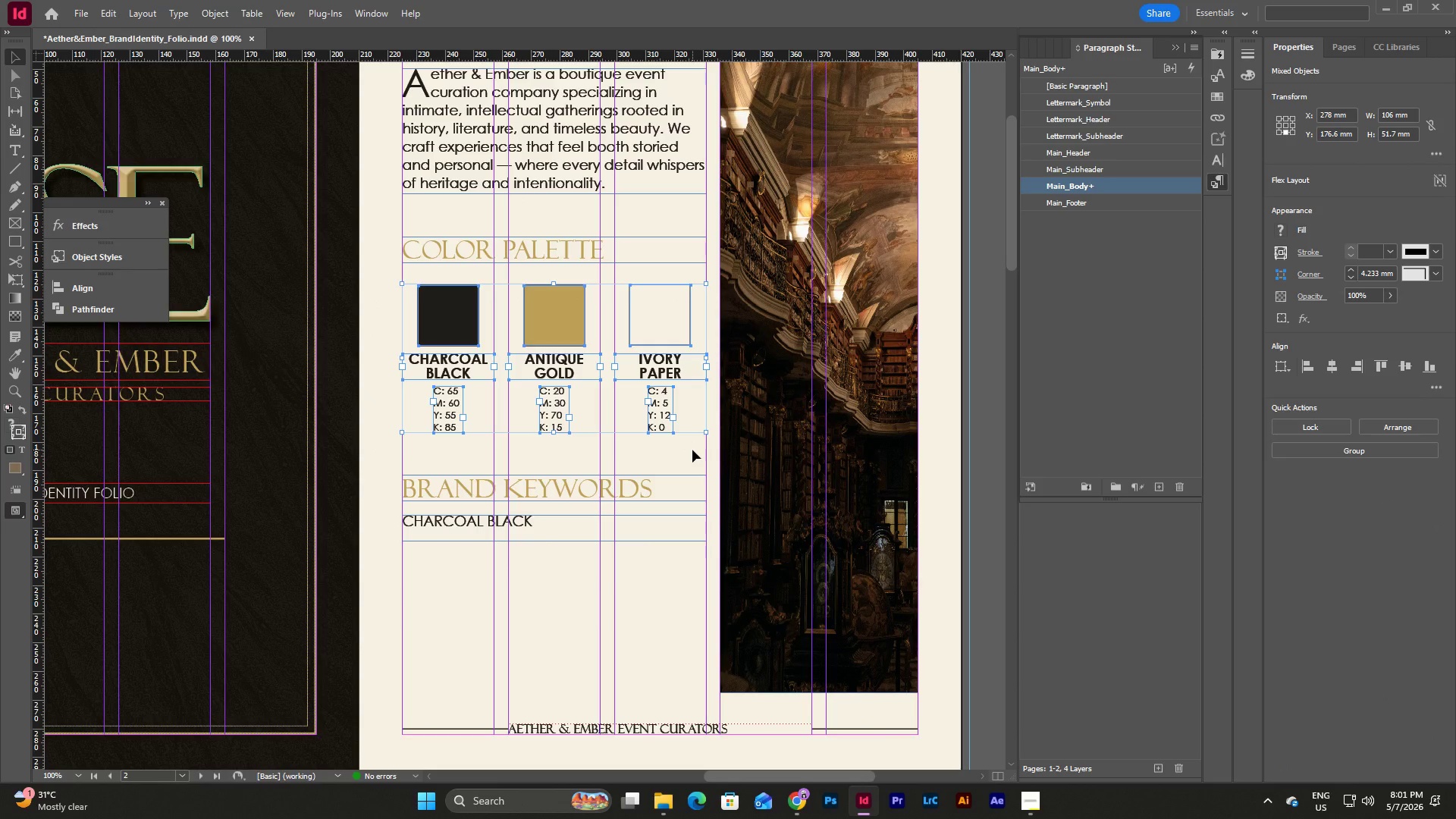 
left_click([359, 303])
 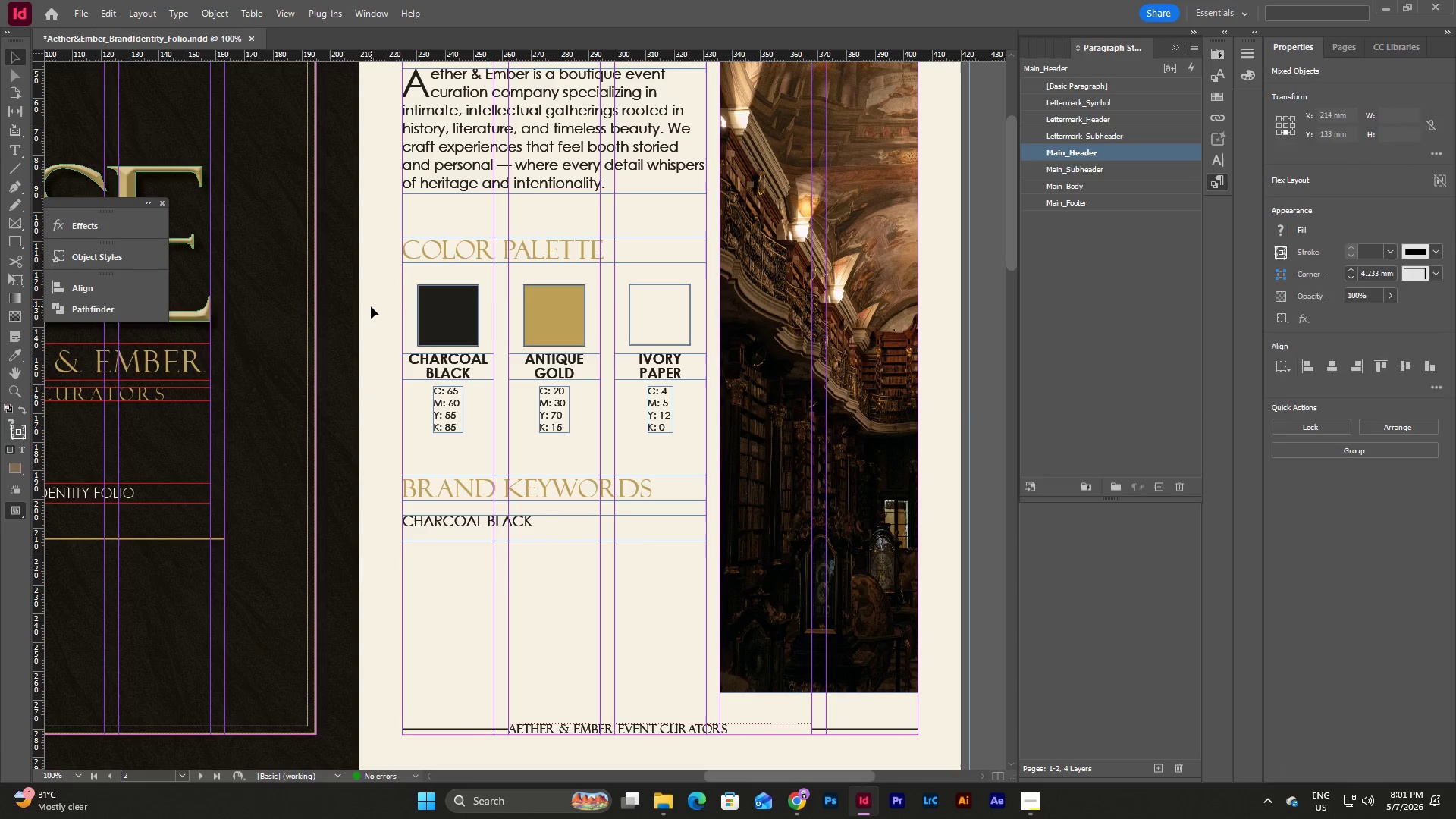 
left_click_drag(start_coordinate=[371, 306], to_coordinate=[695, 444])
 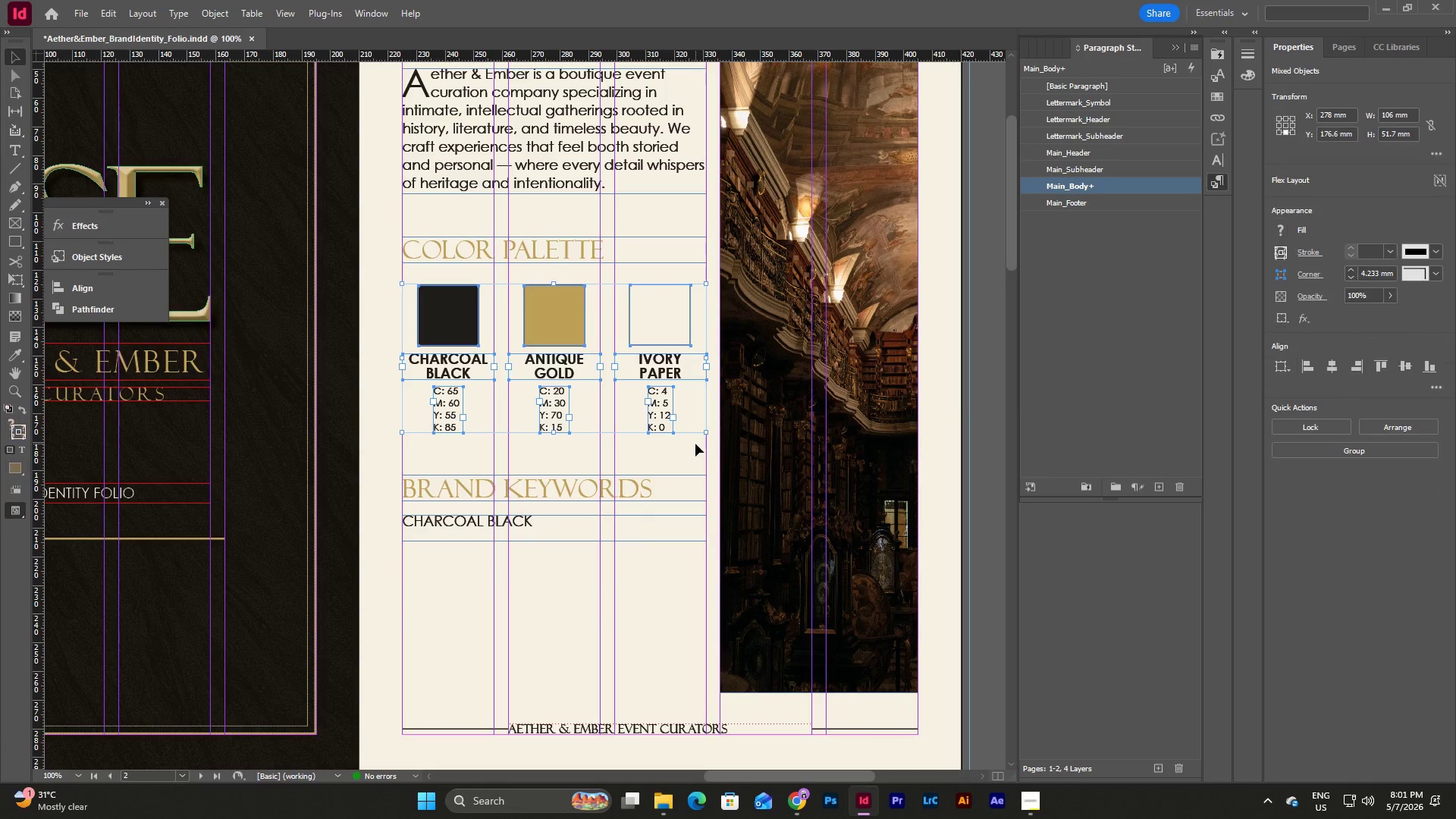 
key(Shift+ArrowUp)
 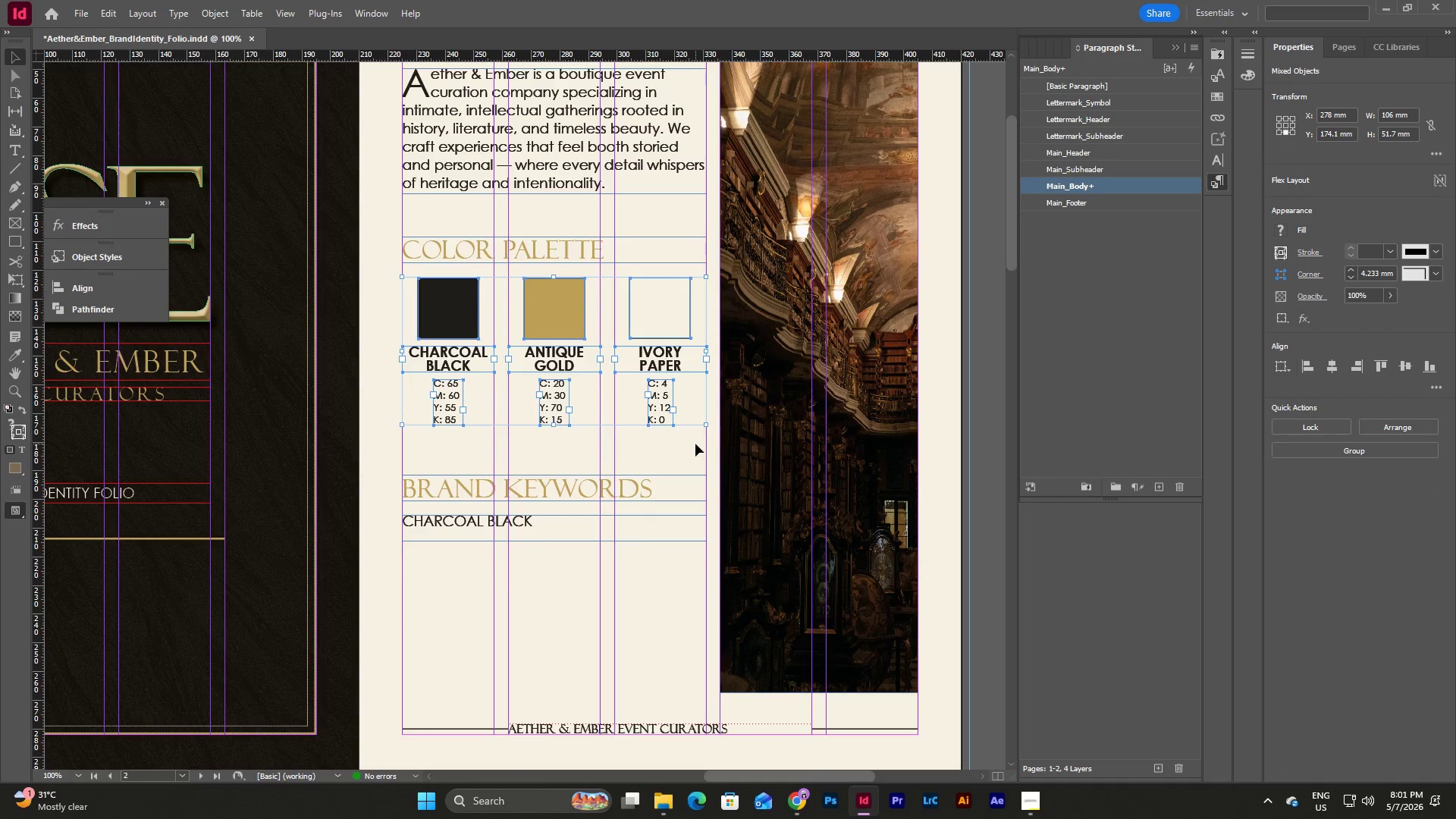 
scroll: coordinate [695, 444], scroll_direction: up, amount: 2.0
 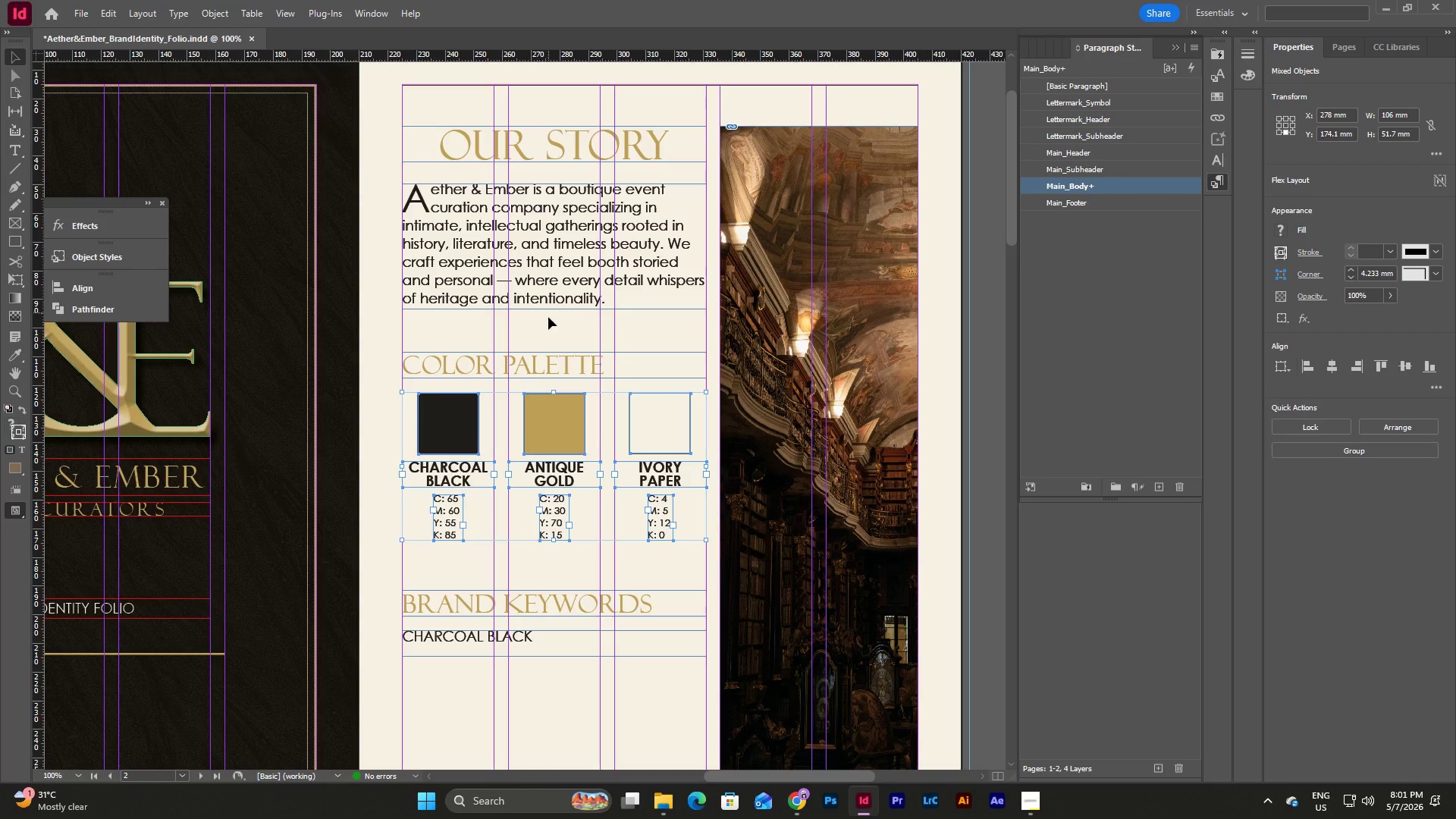 
left_click([557, 331])
 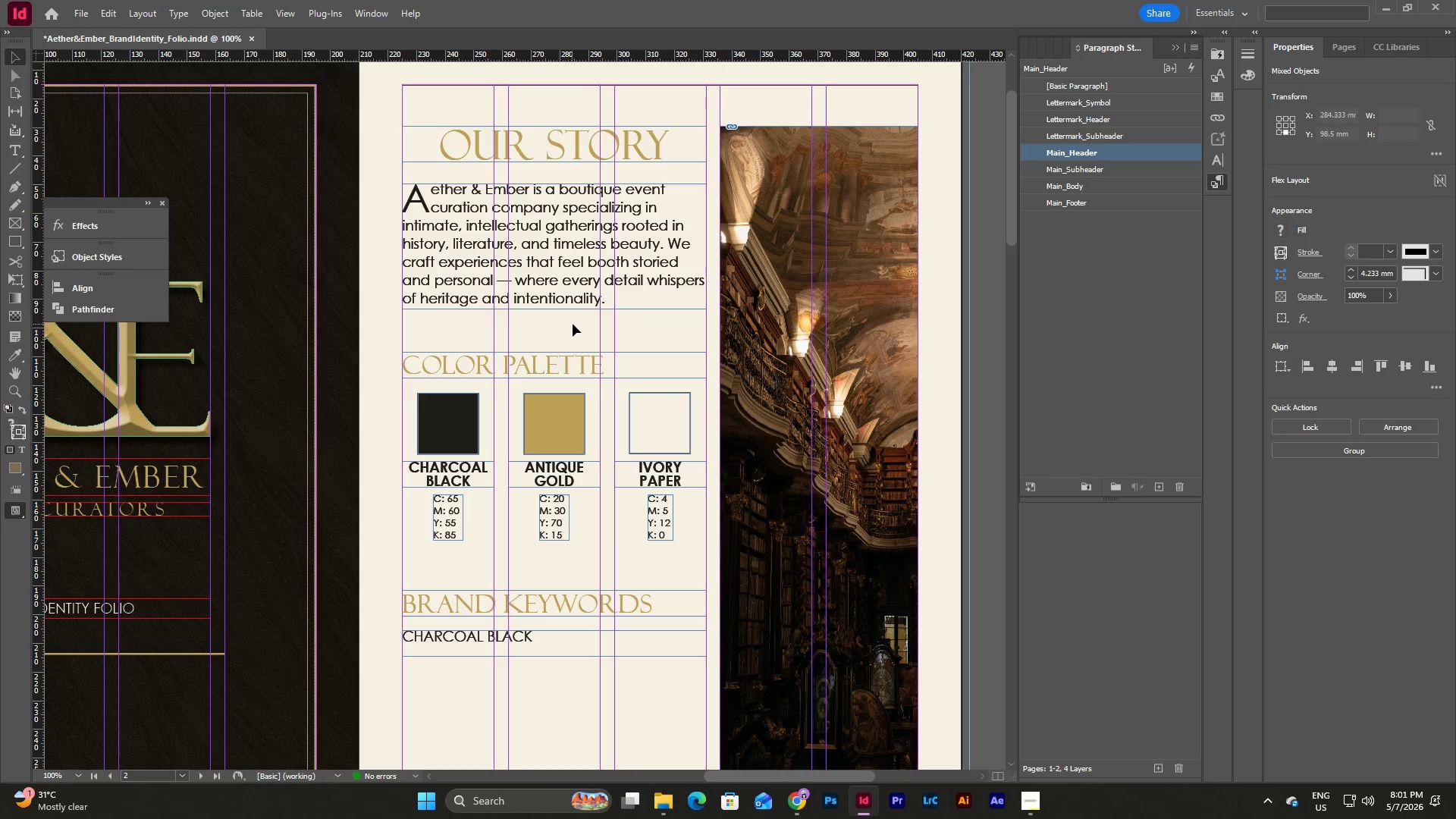 
left_click_drag(start_coordinate=[573, 324], to_coordinate=[519, 265])
 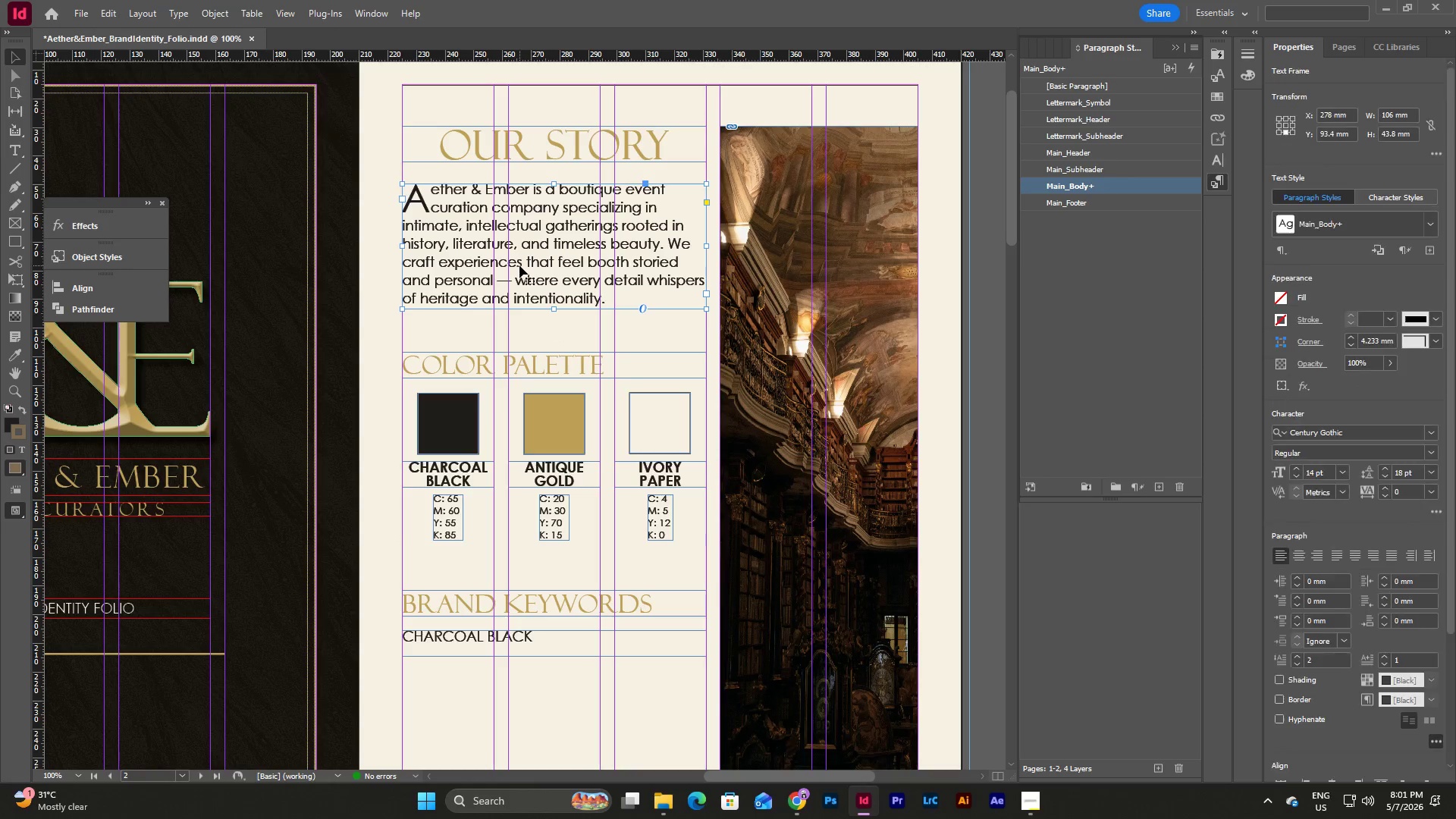 
key(Shift+ArrowUp)
 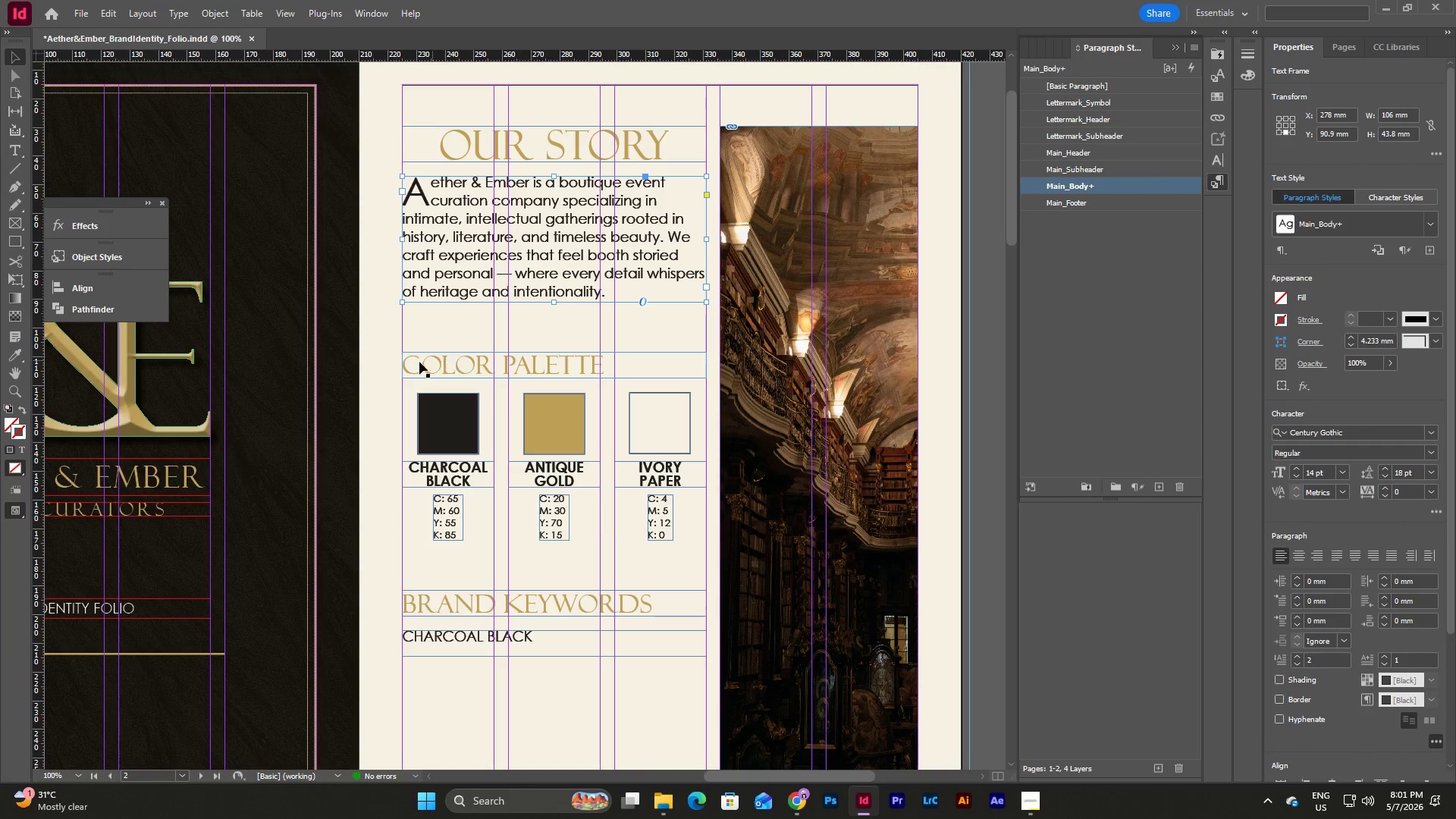 
left_click([393, 362])
 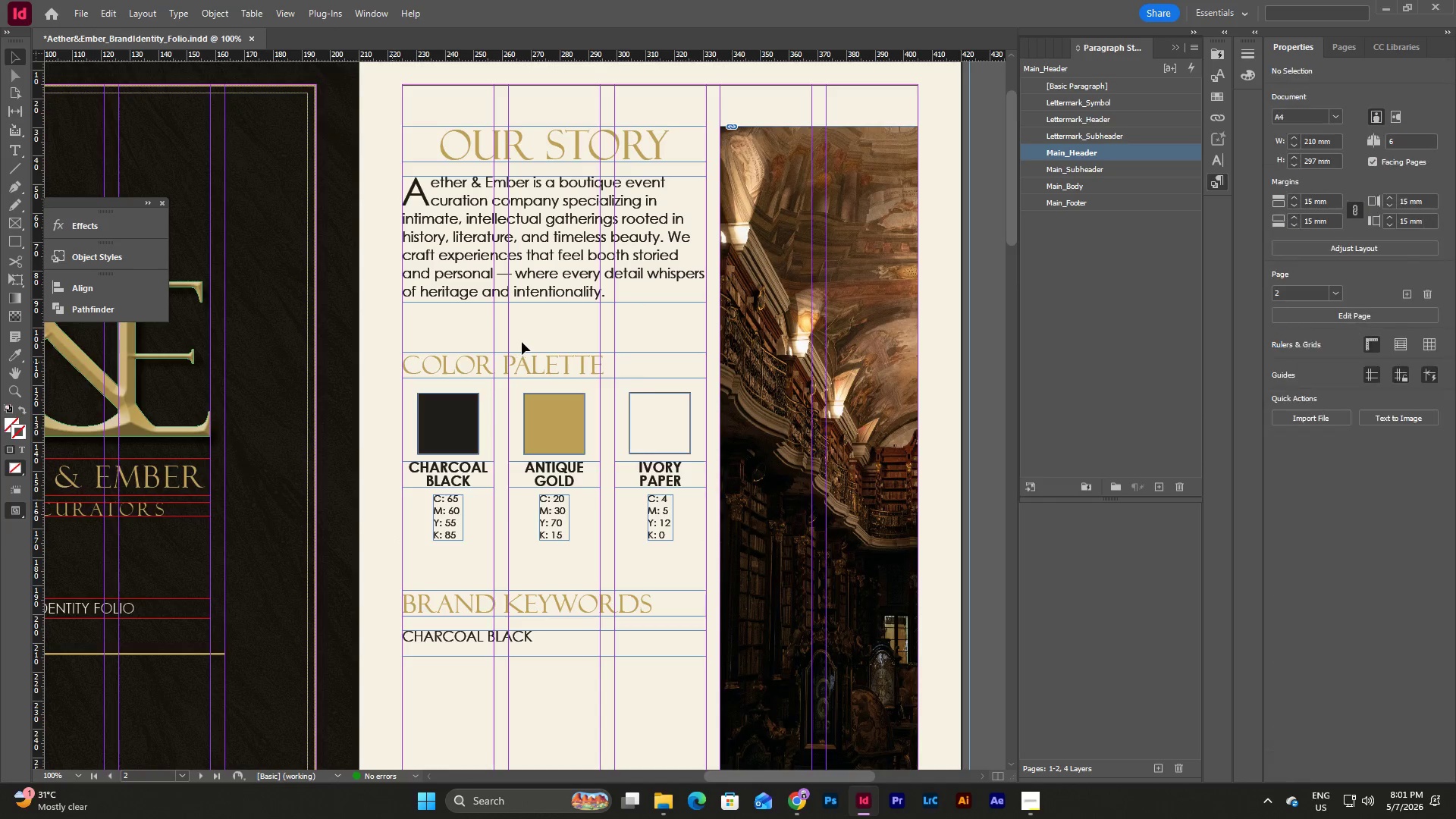 
scroll: coordinate [527, 344], scroll_direction: down, amount: 2.0
 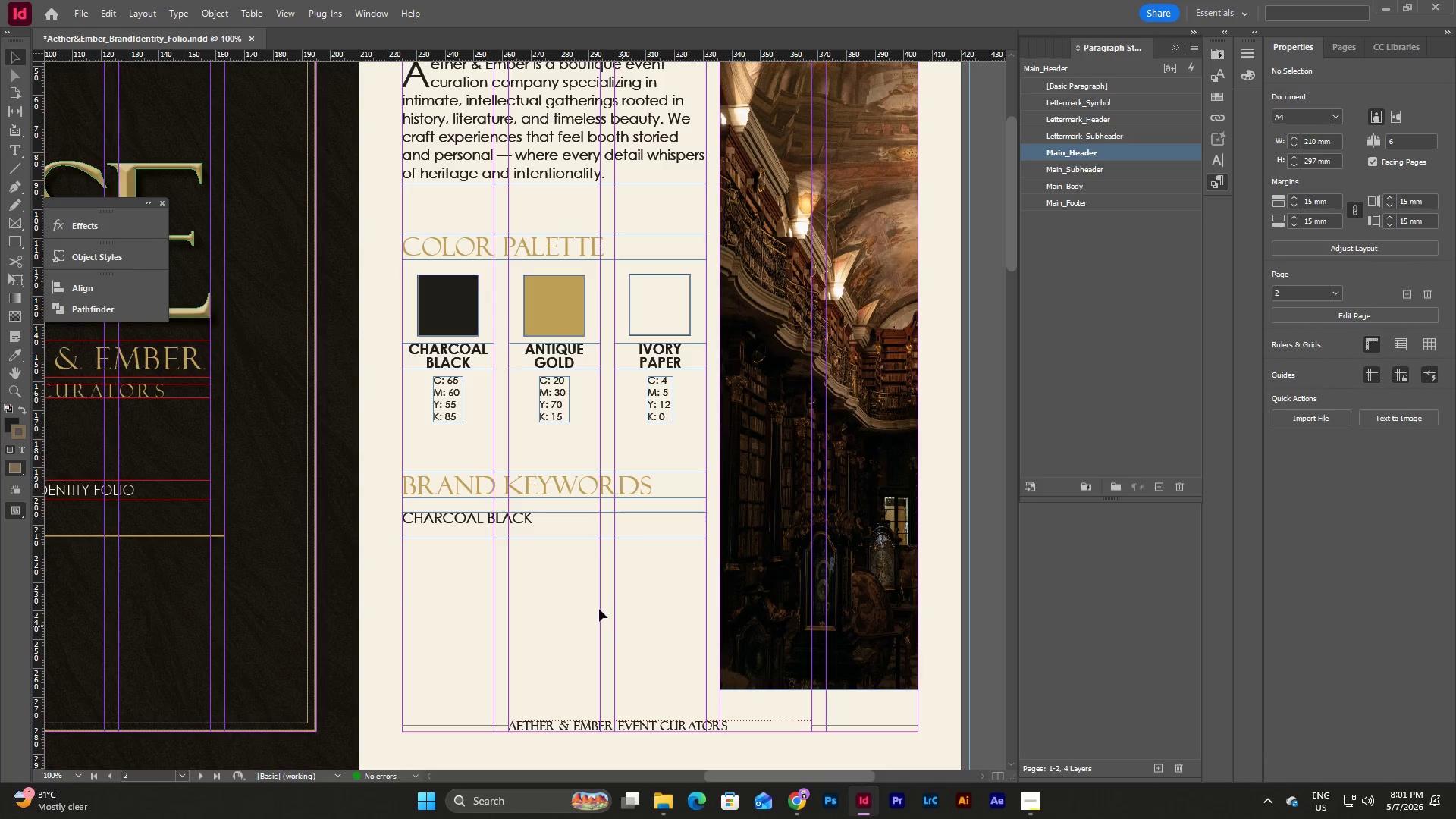 
left_click([554, 586])
 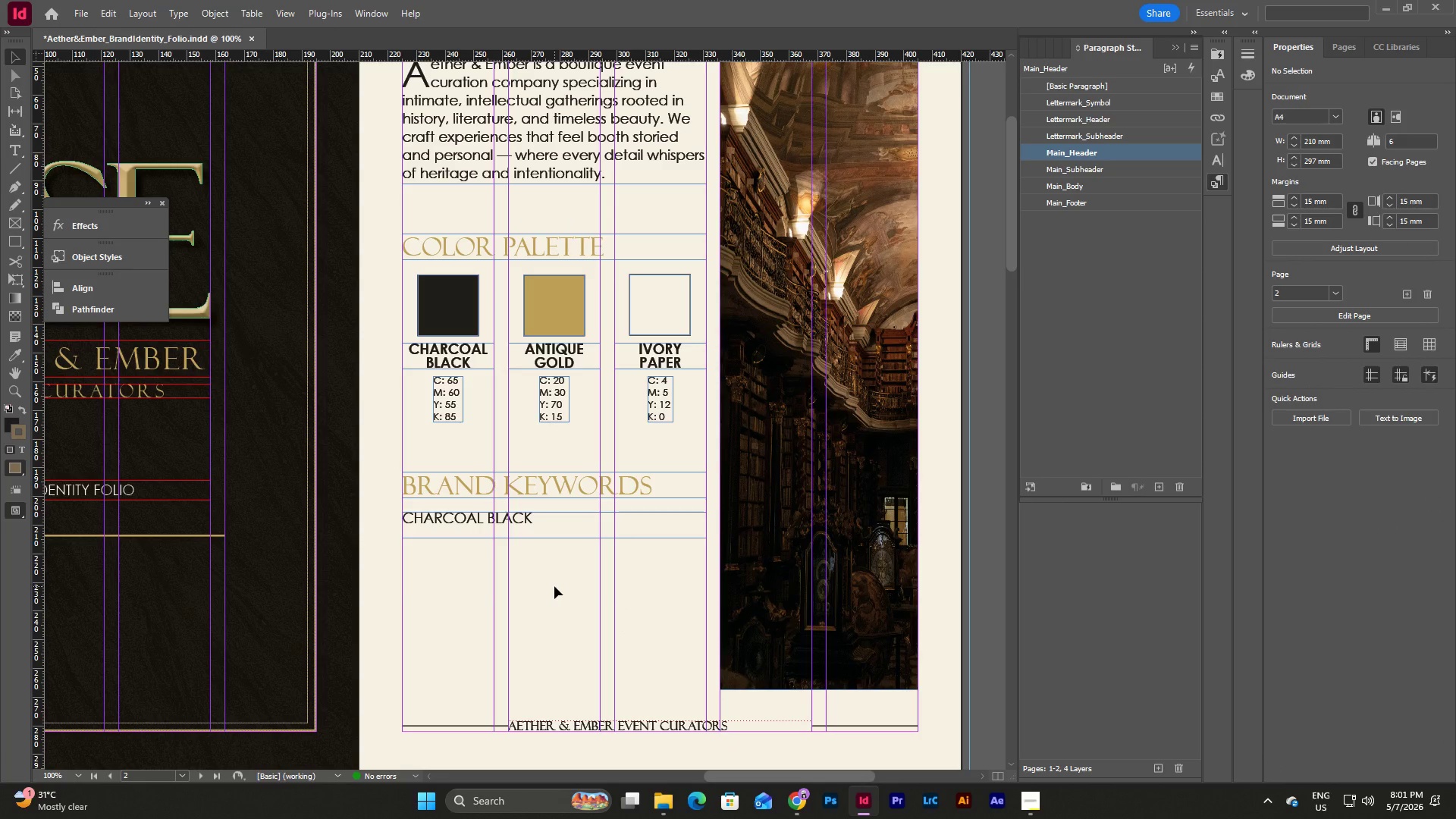 
key(W)
 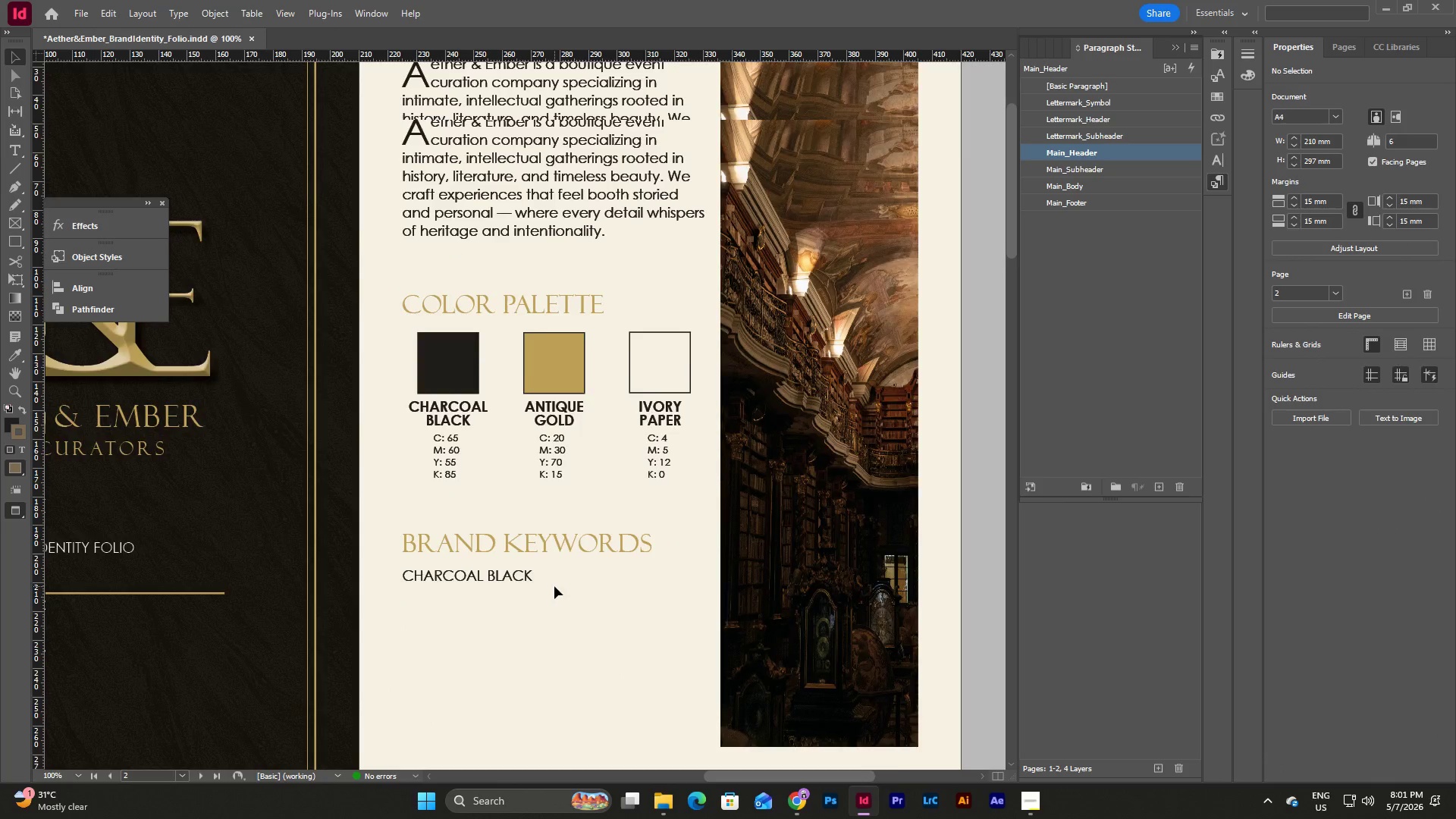 
scroll: coordinate [554, 586], scroll_direction: up, amount: 4.0
 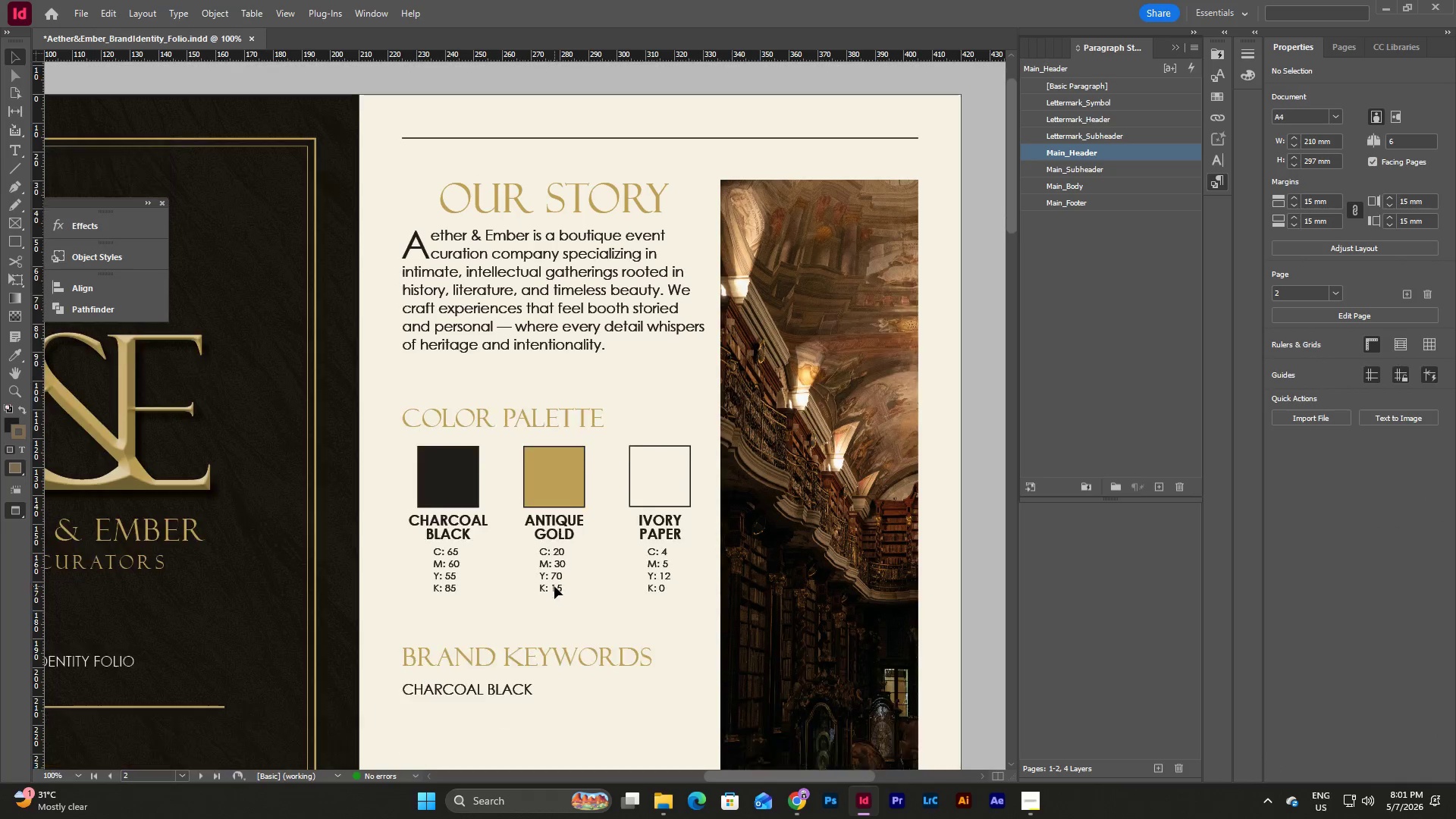 
scroll: coordinate [554, 586], scroll_direction: down, amount: 2.0
 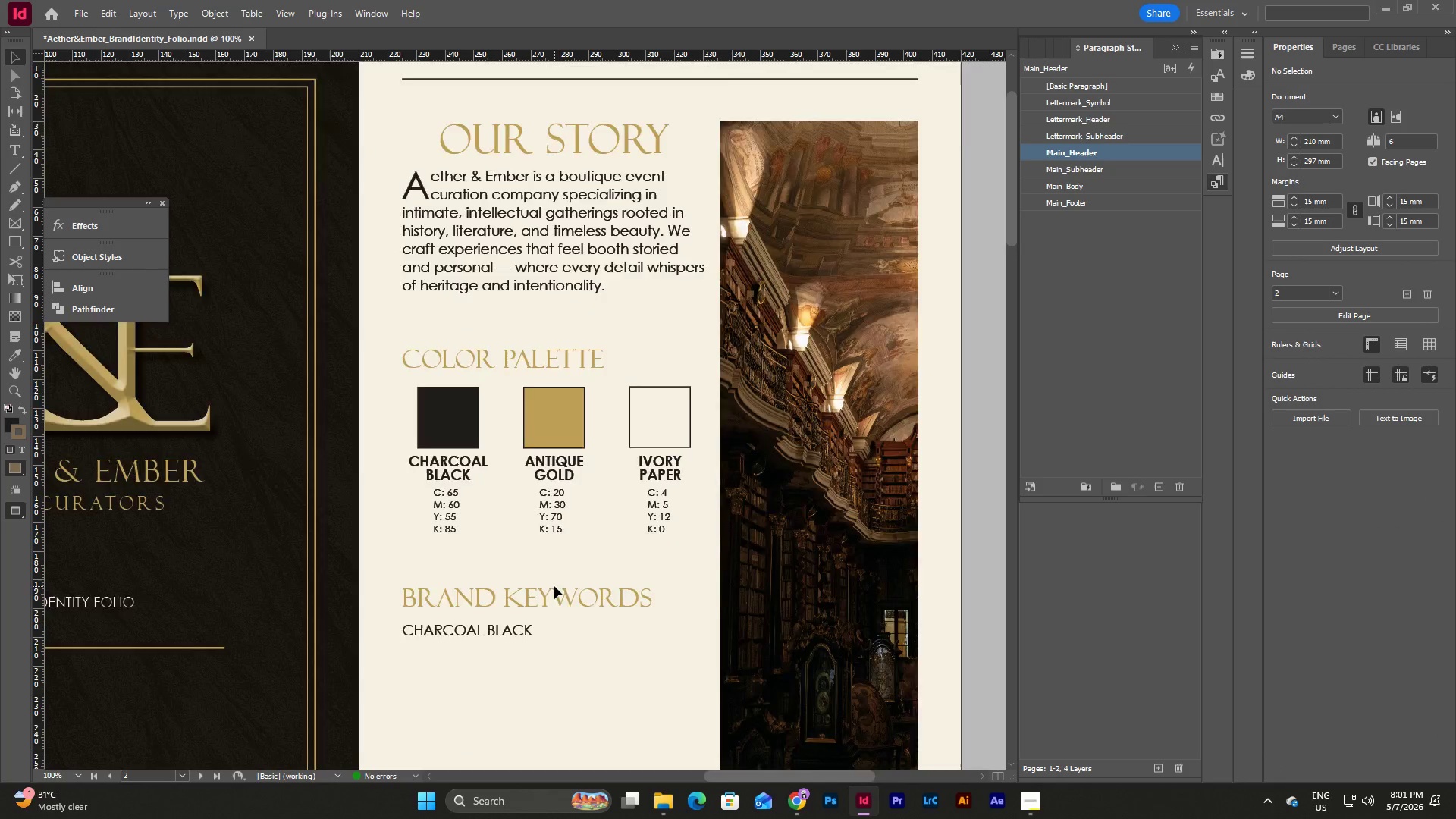 
scroll: coordinate [554, 586], scroll_direction: up, amount: 2.0
 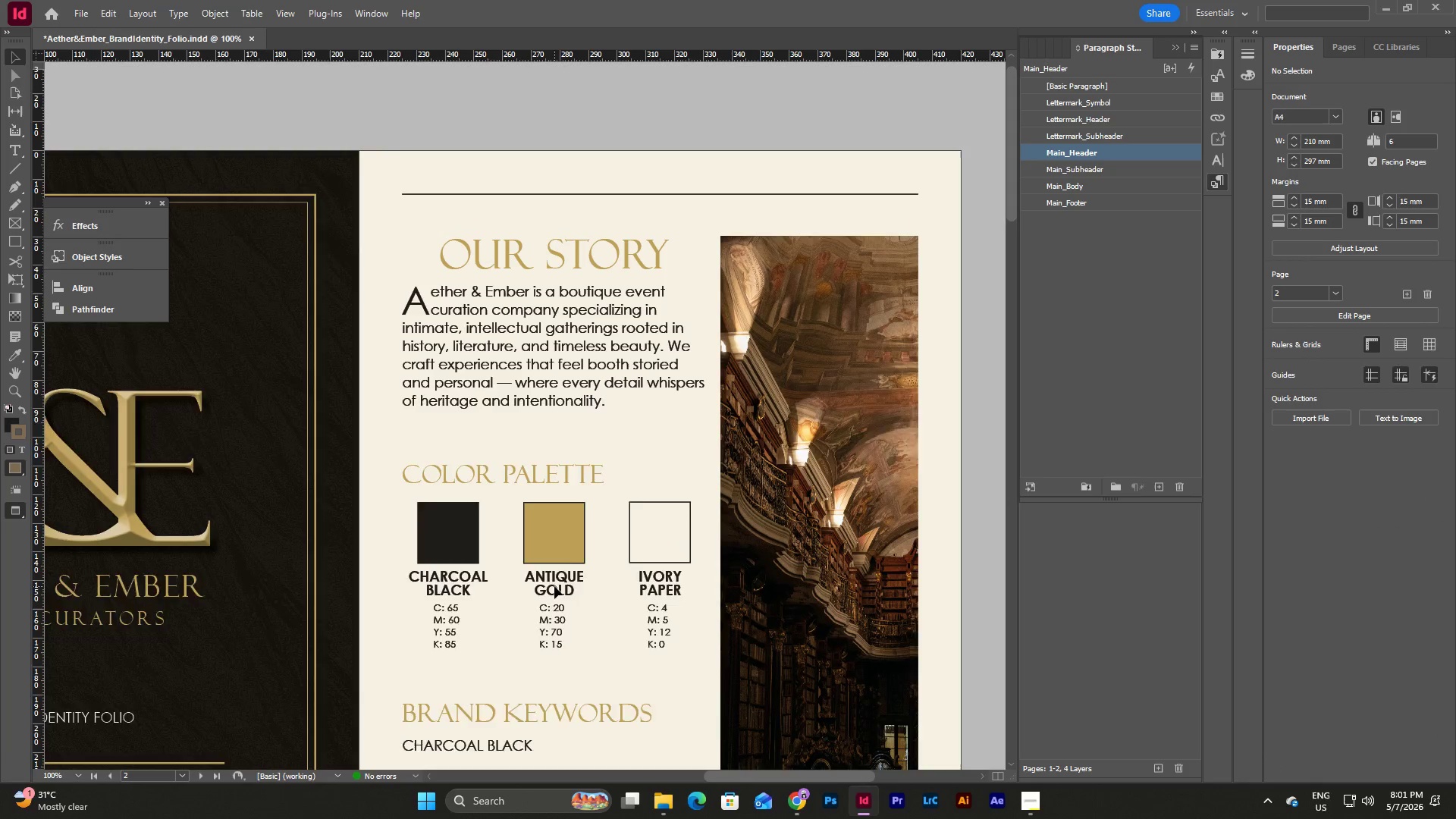 
scroll: coordinate [554, 586], scroll_direction: down, amount: 1.0
 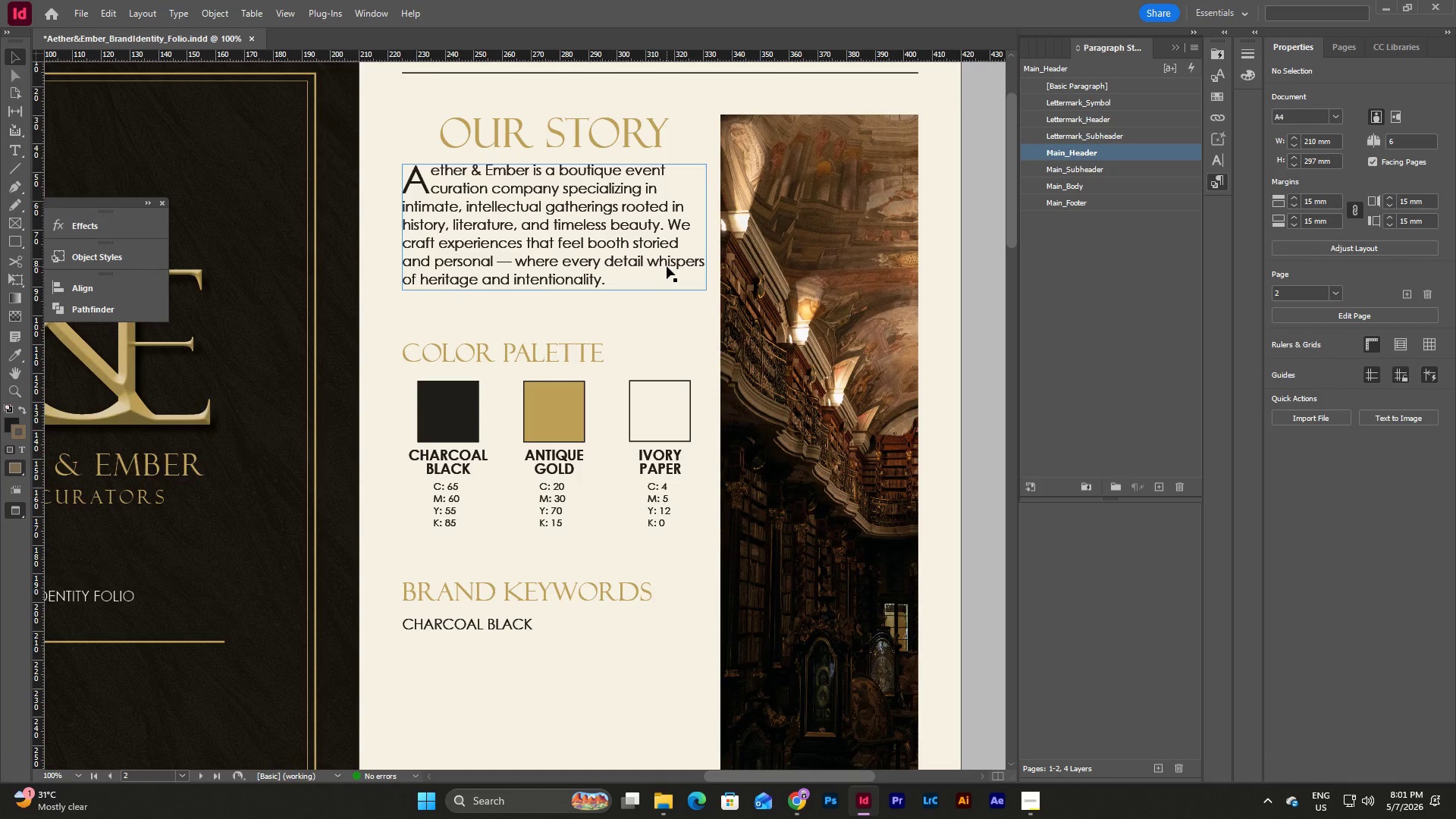 
key(W)
 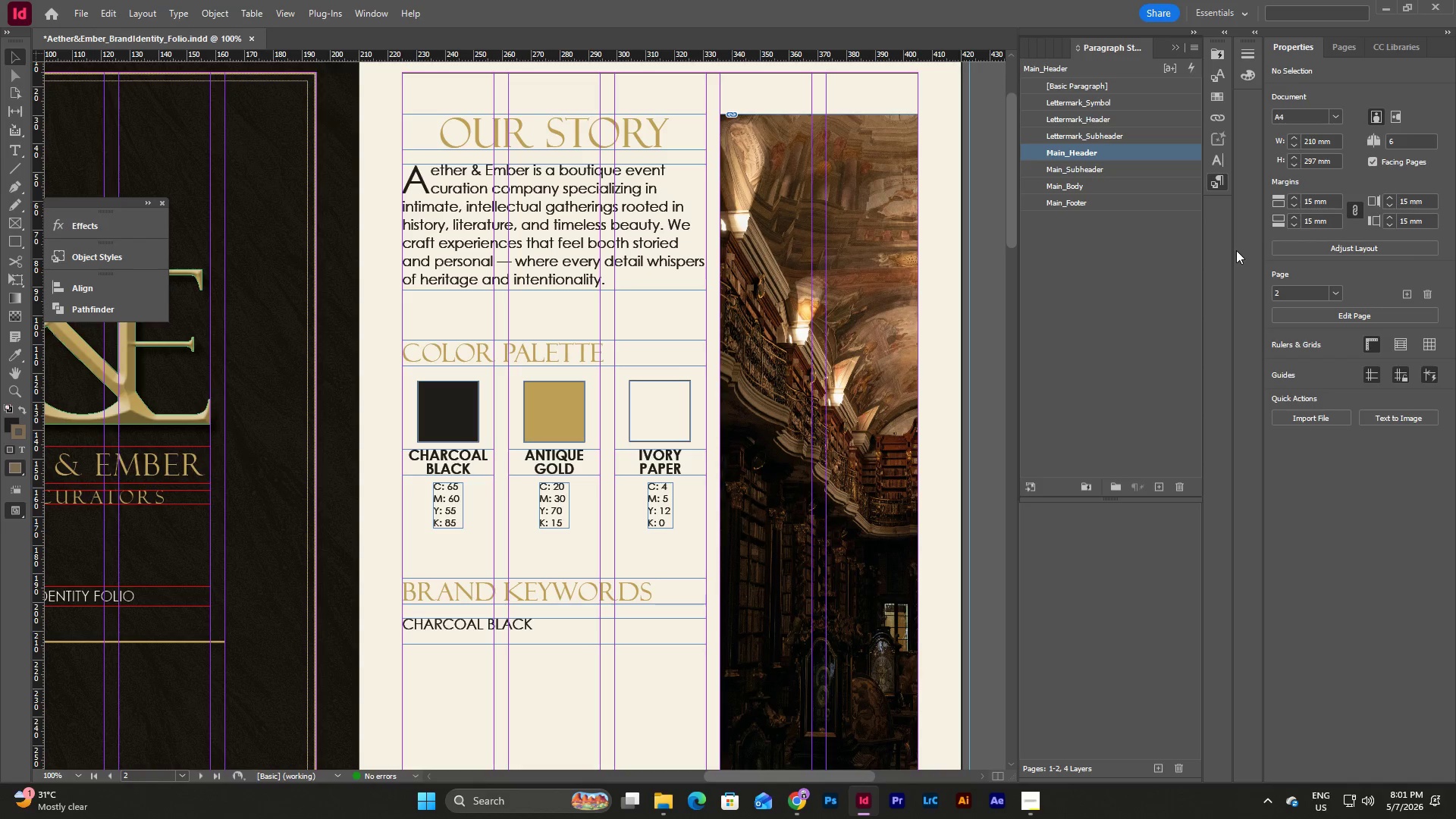 
left_click([679, 196])
 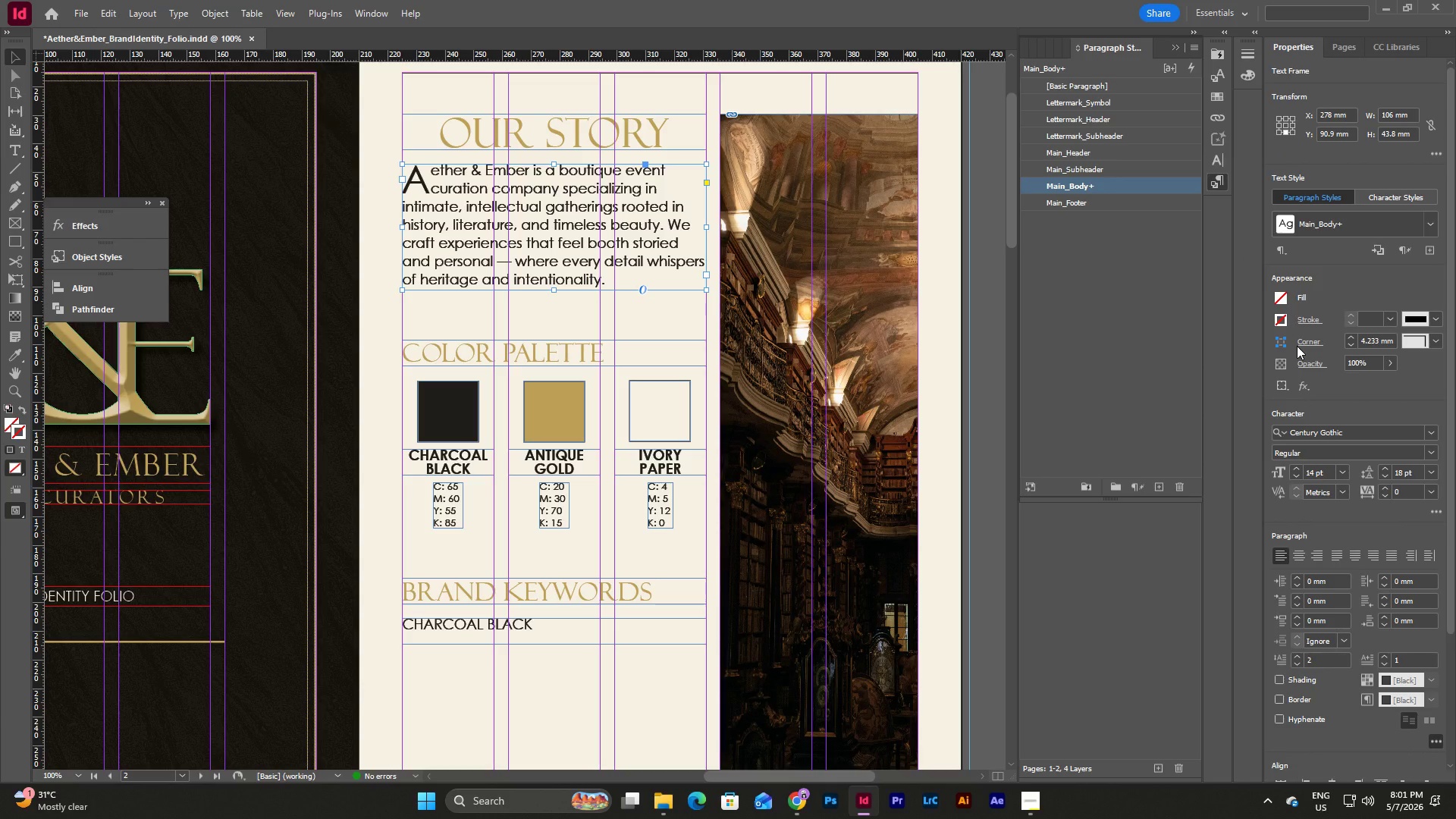 
wait(7.47)
 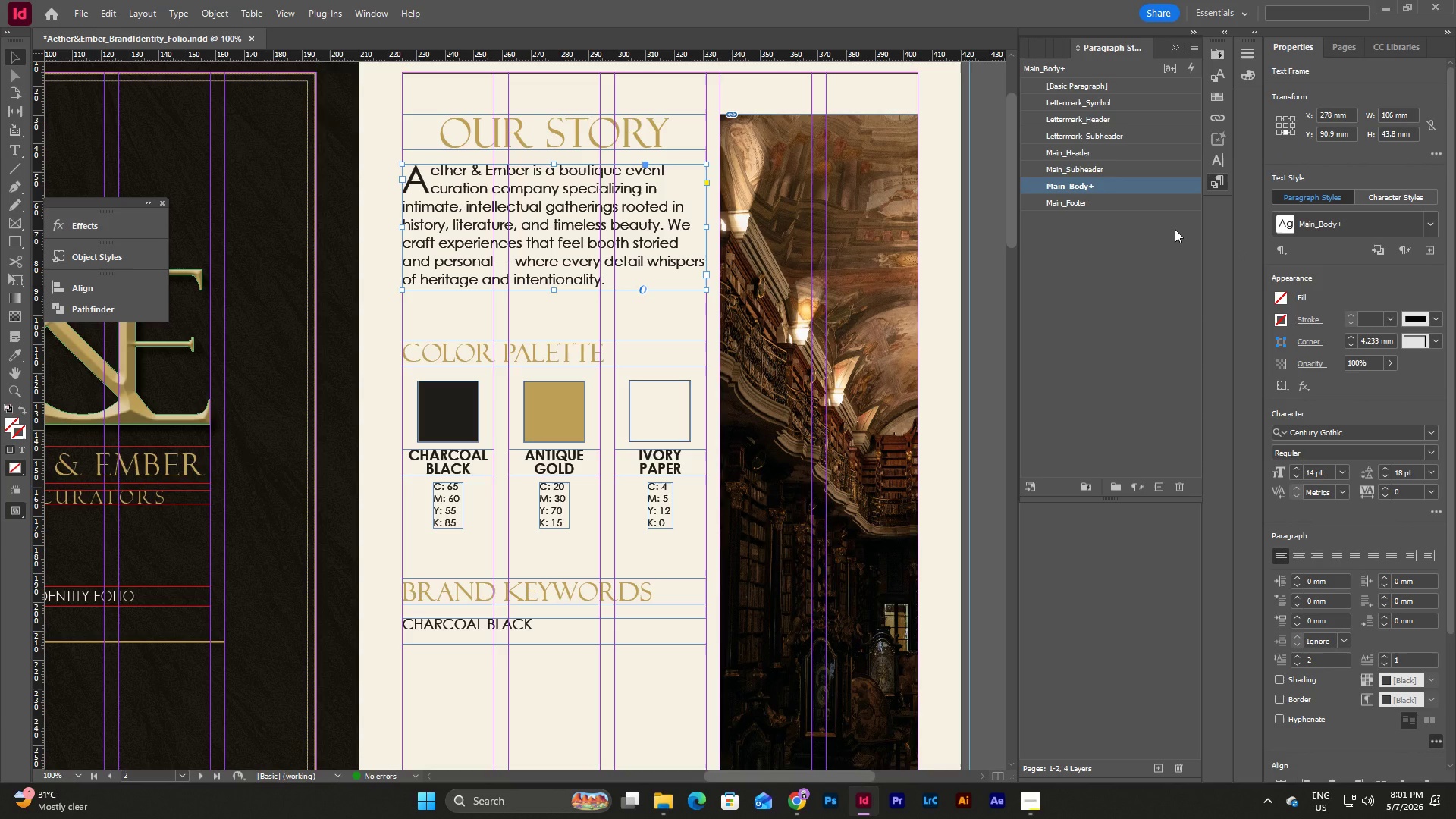 
left_click([1425, 490])
 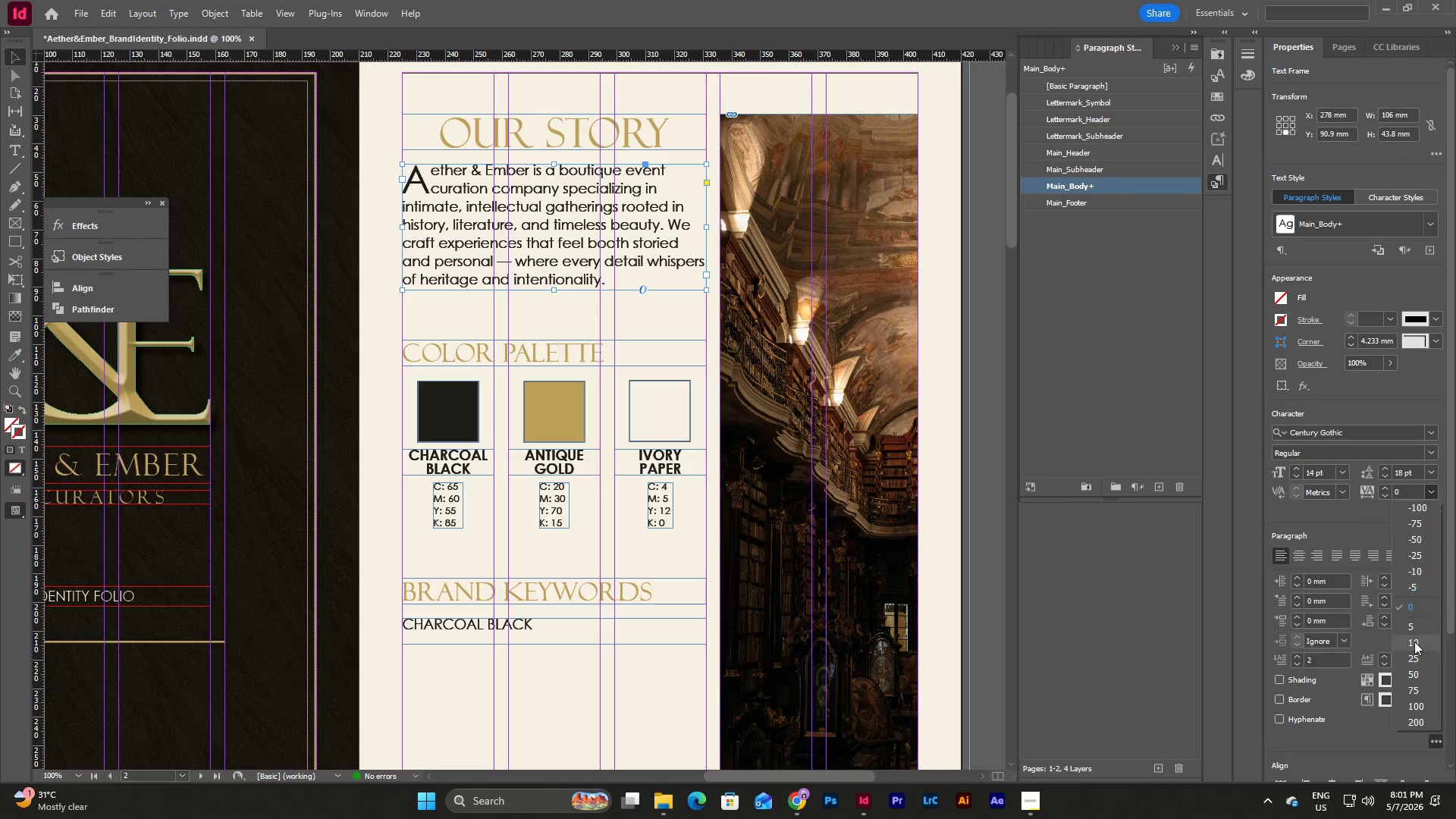 
left_click([1414, 642])
 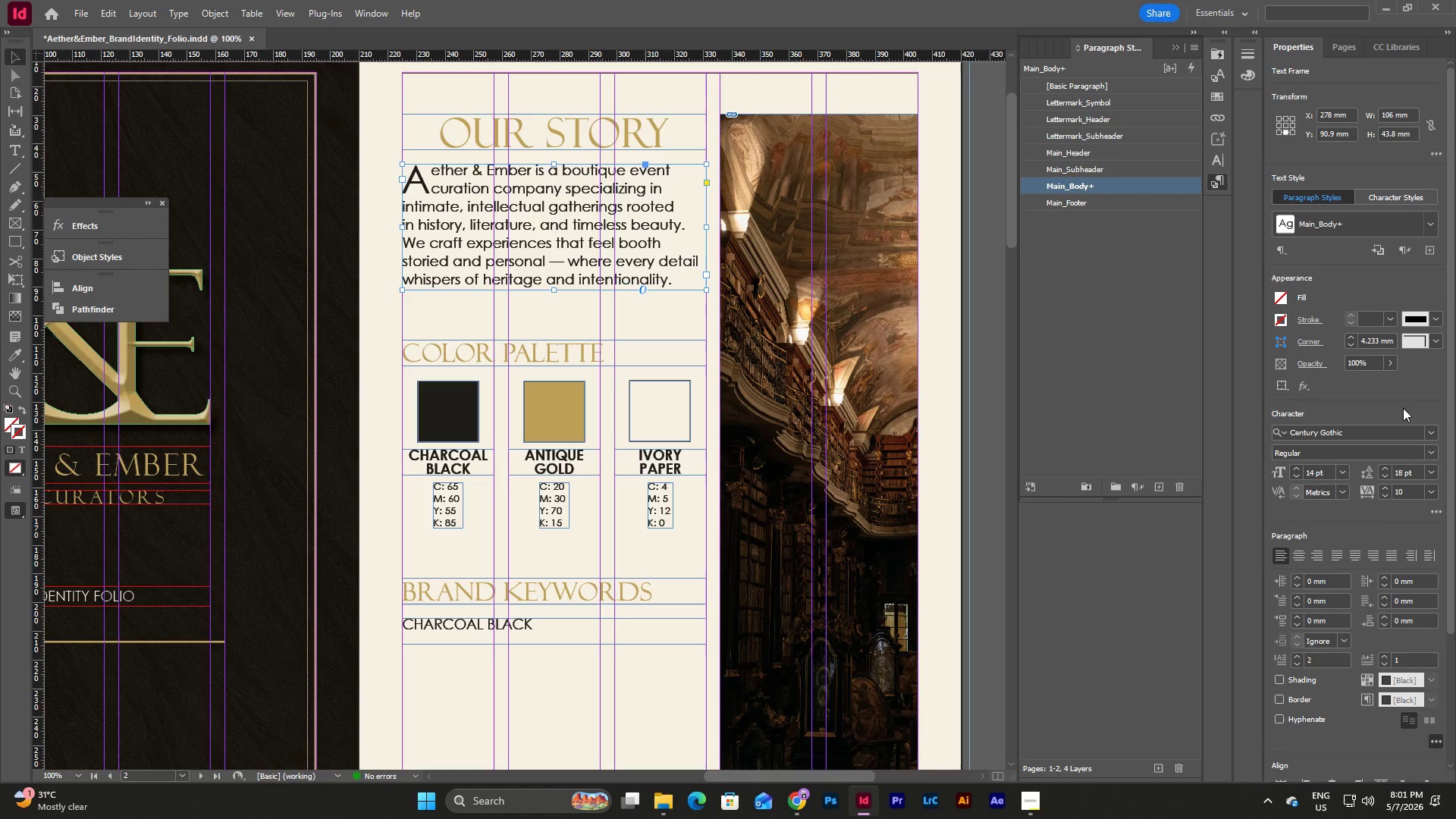 
left_click([652, 317])
 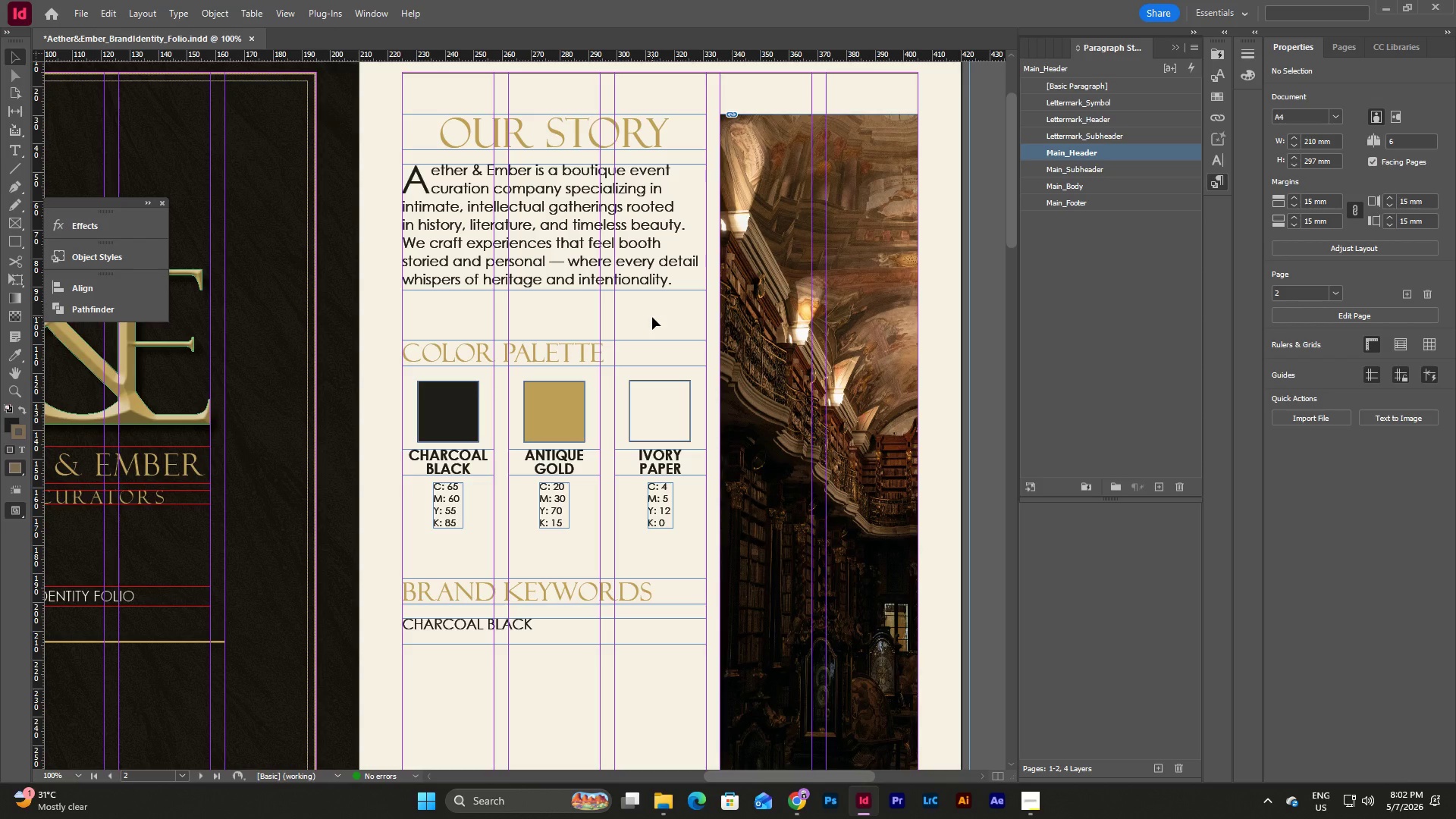 
wait(20.44)
 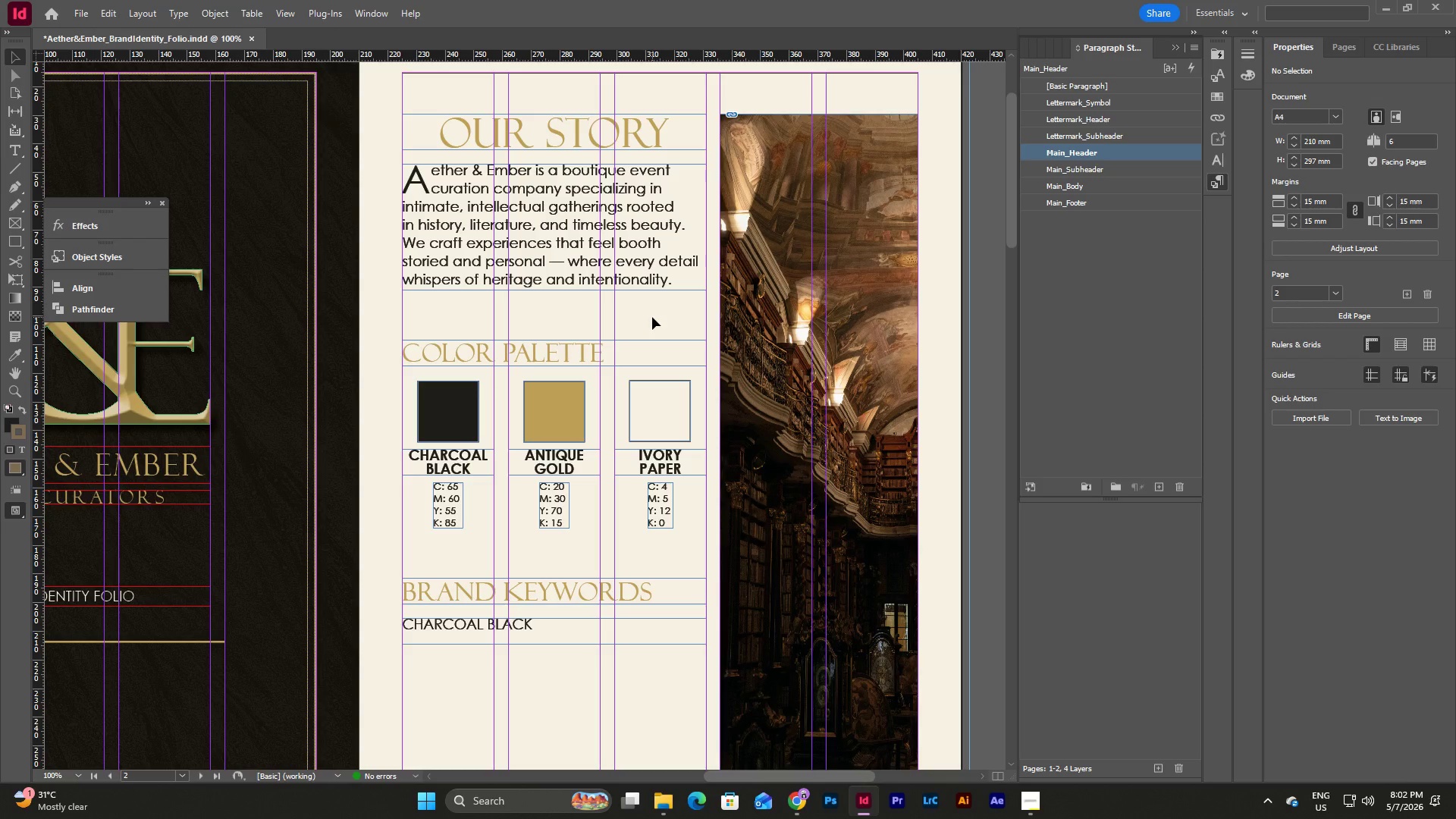 
left_click([1035, 791])